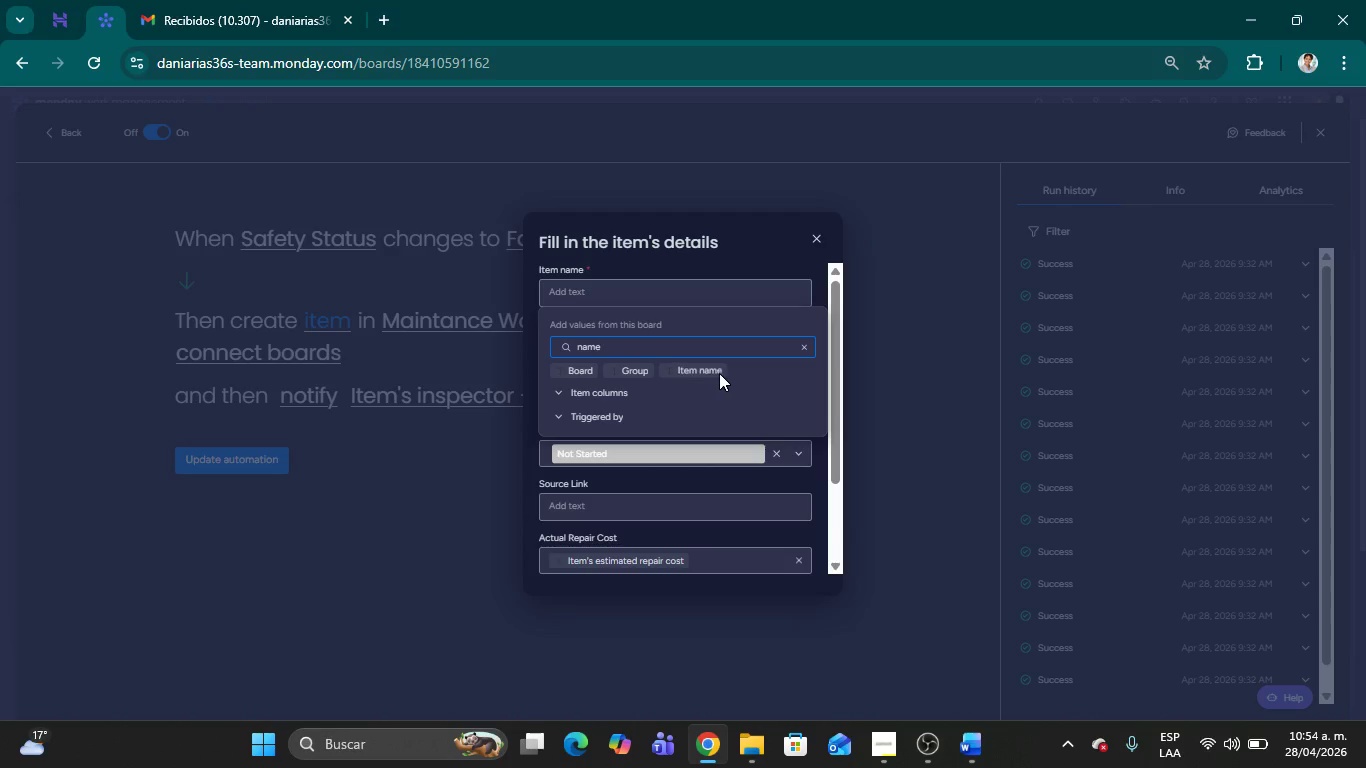 
left_click([709, 373])
 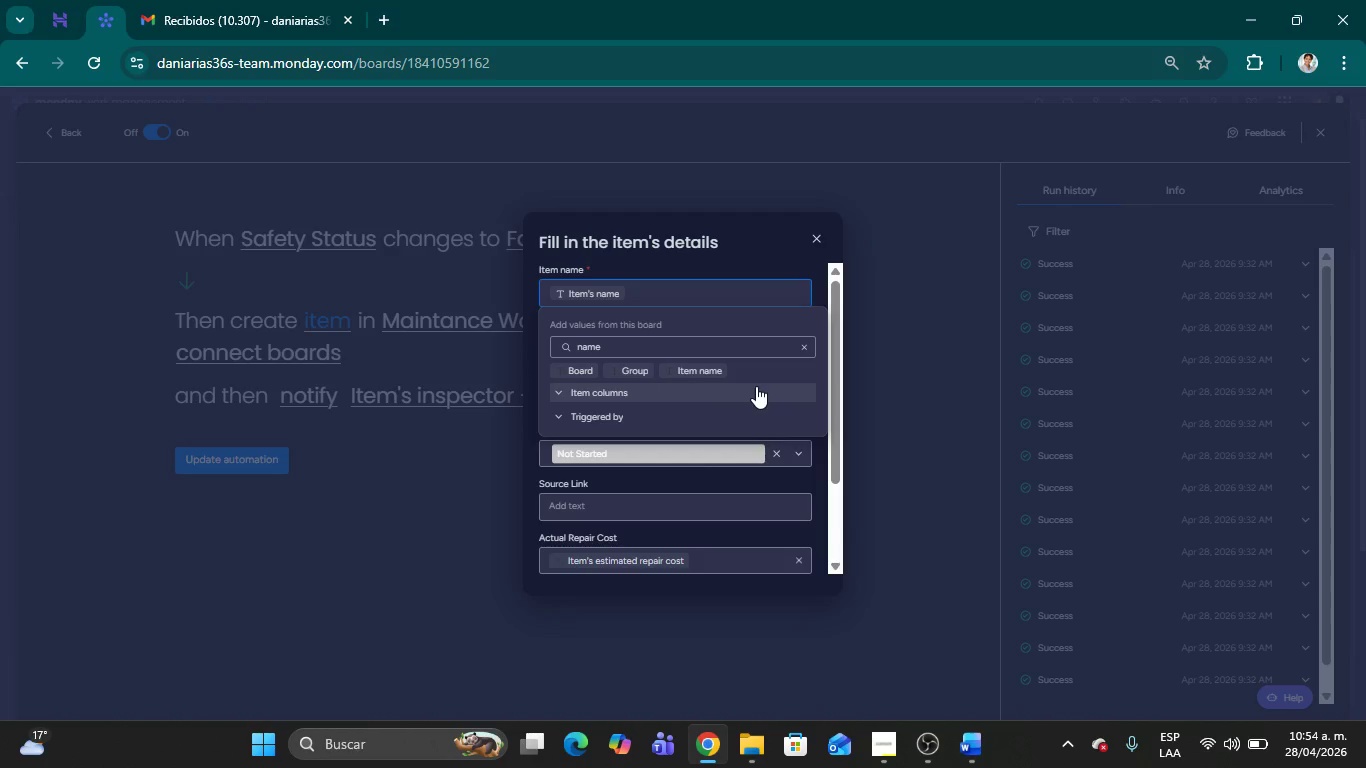 
wait(28.51)
 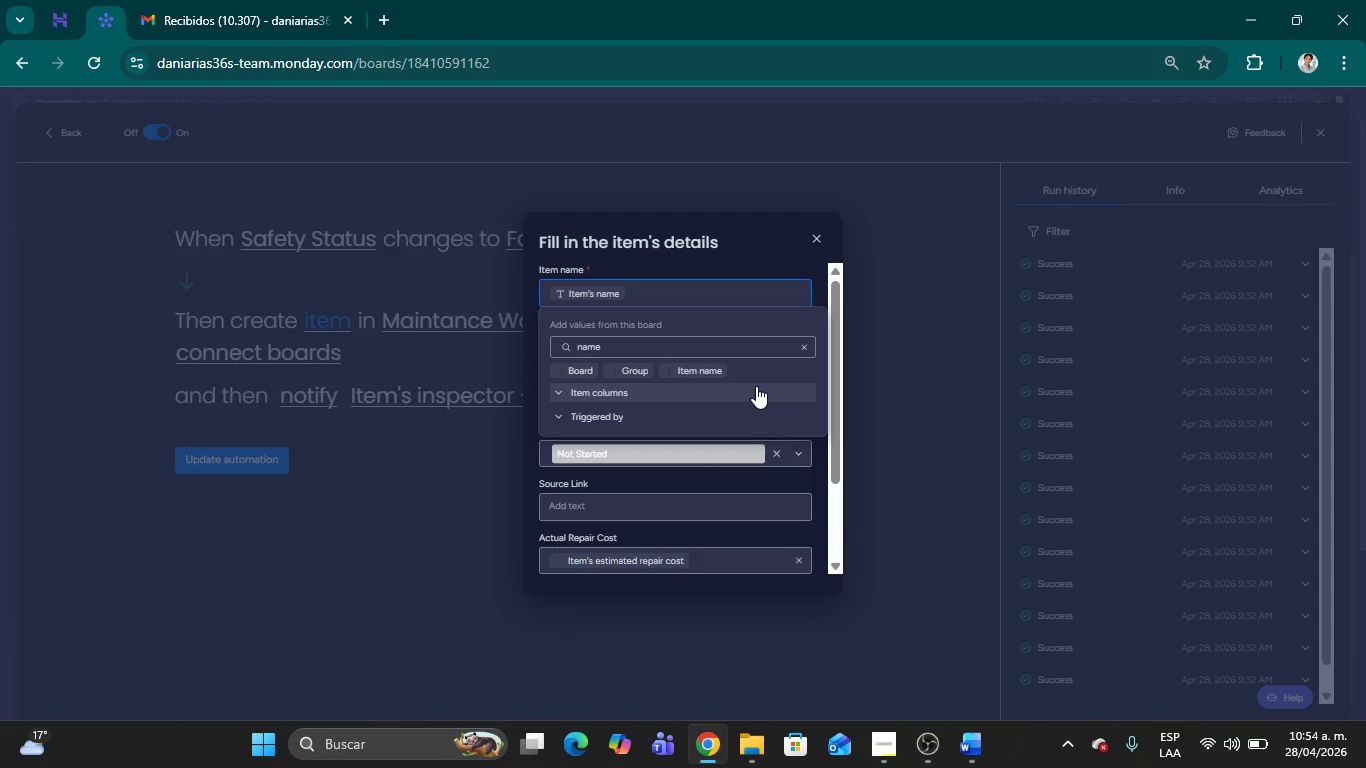 
left_click([435, 534])
 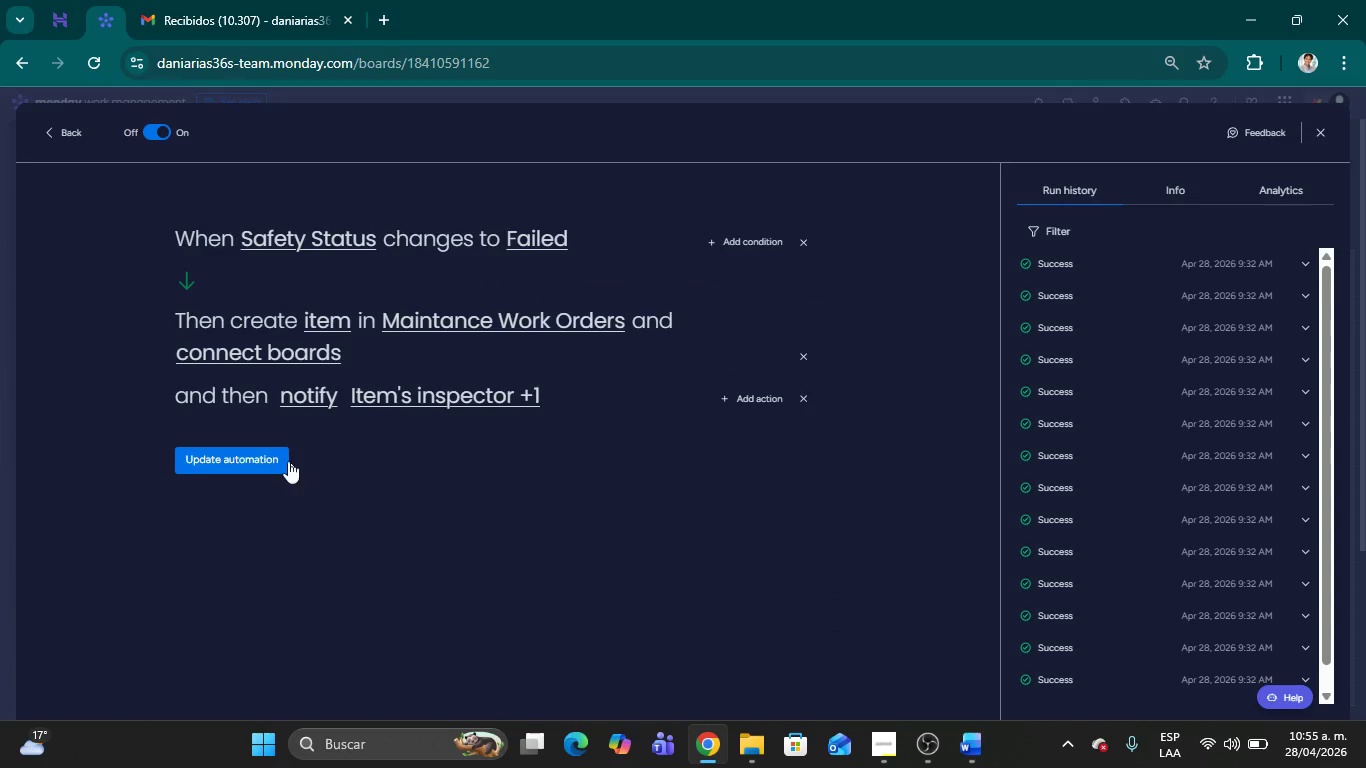 
left_click([277, 462])
 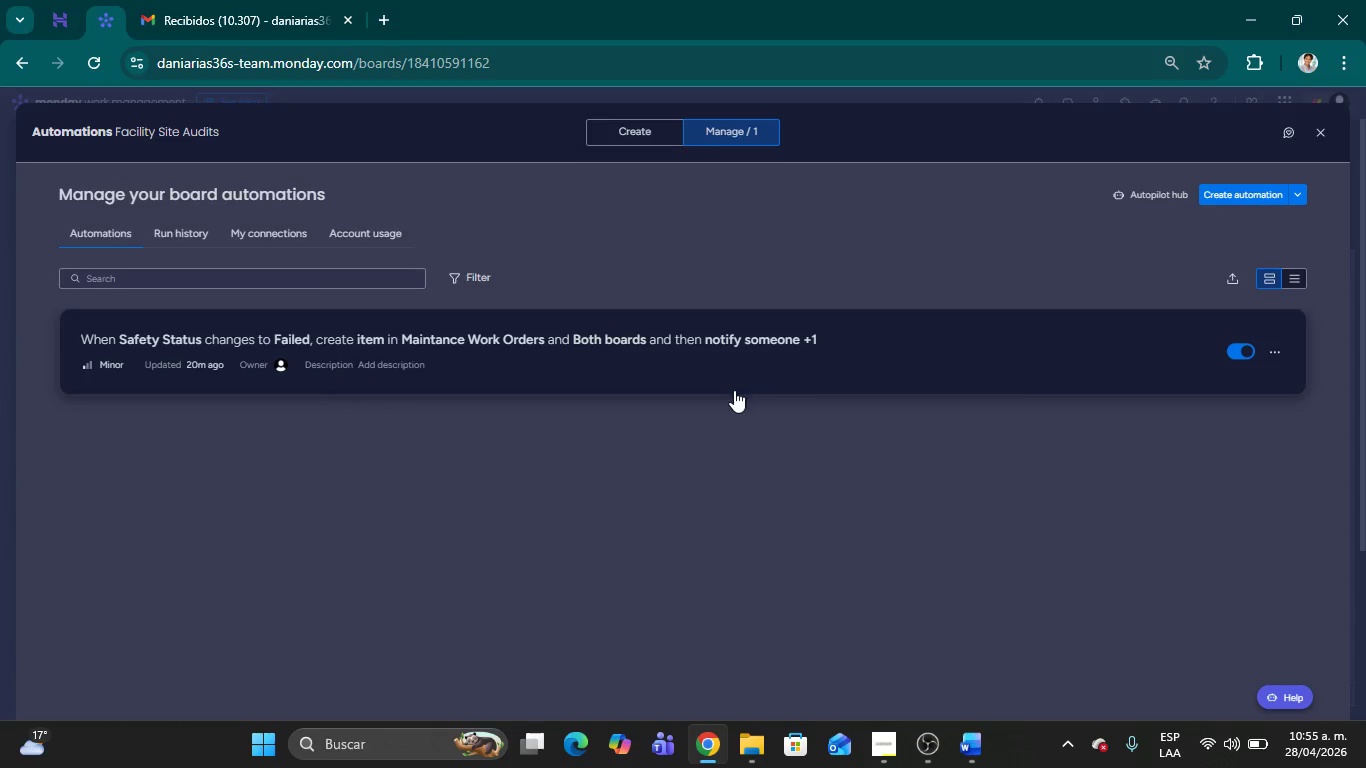 
wait(27.91)
 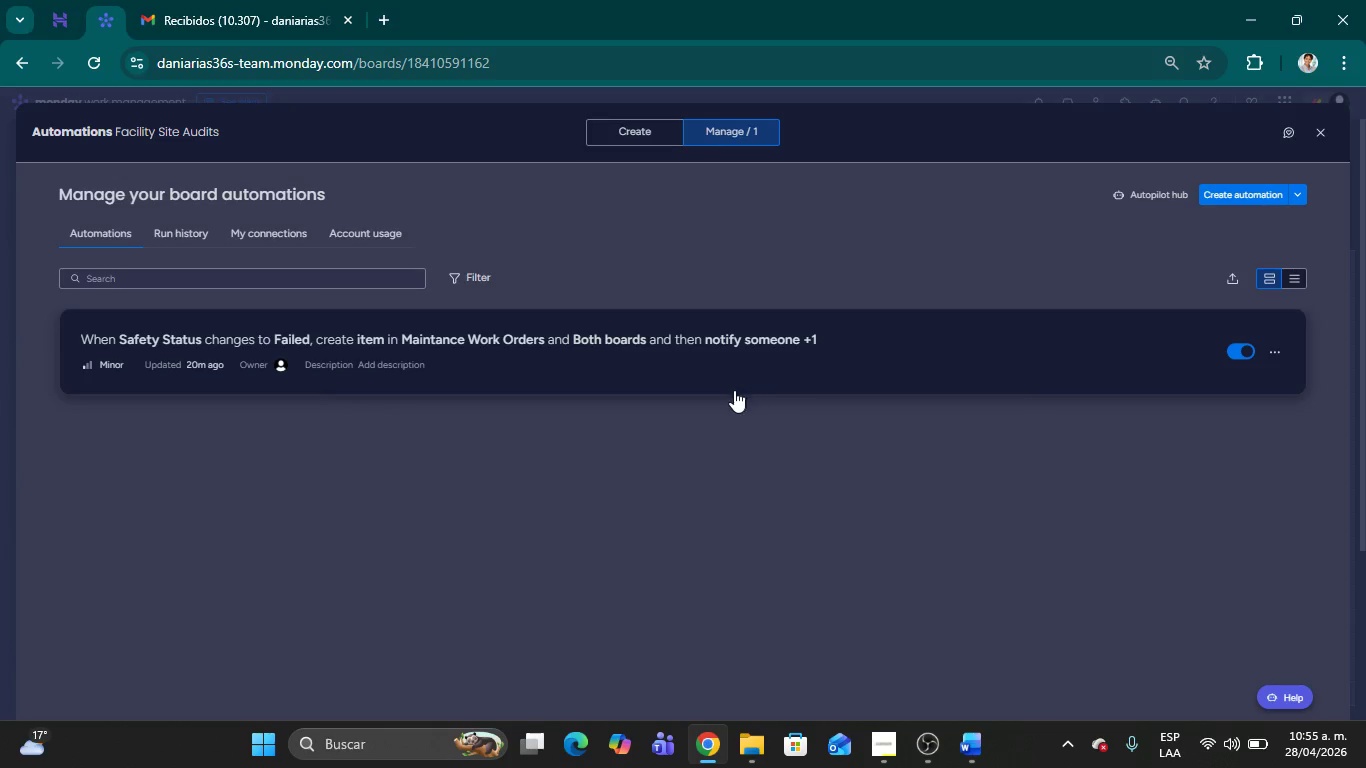 
left_click([1323, 122])
 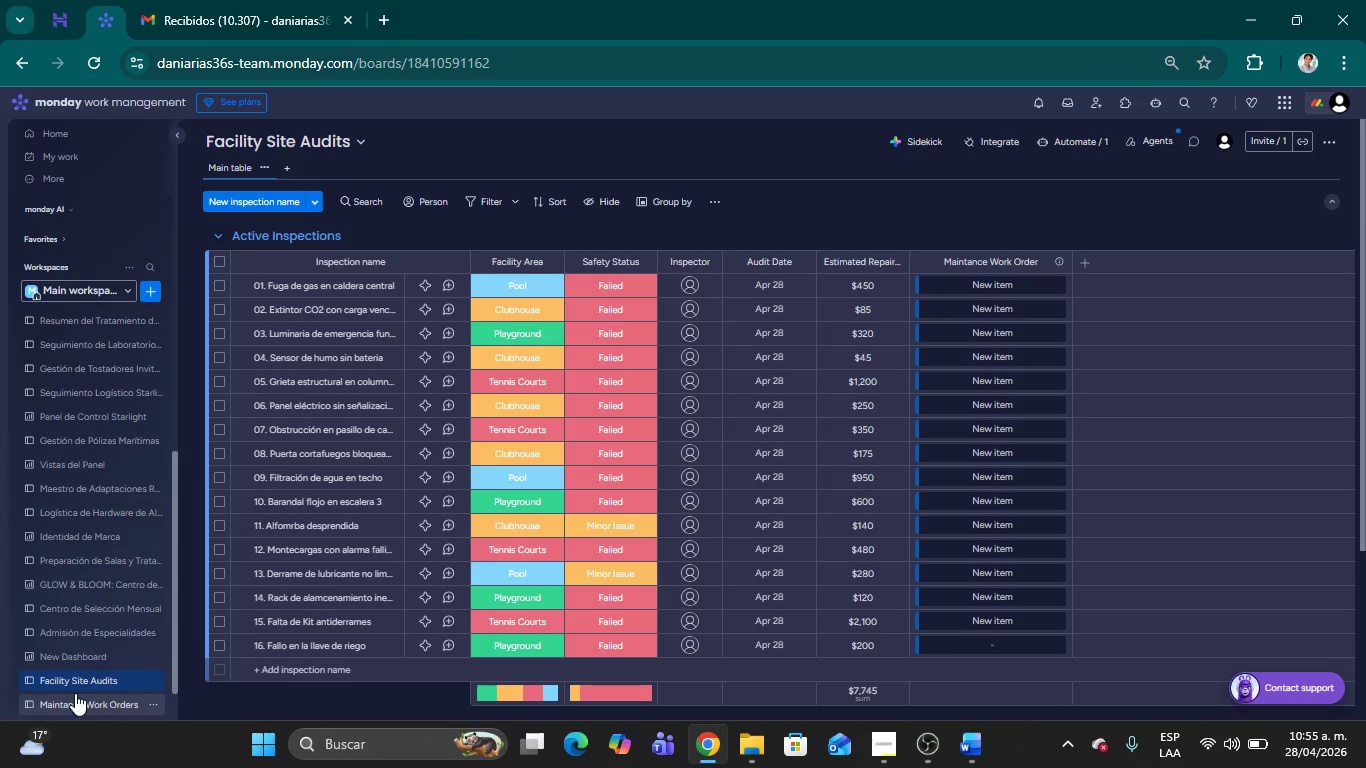 
left_click([80, 704])
 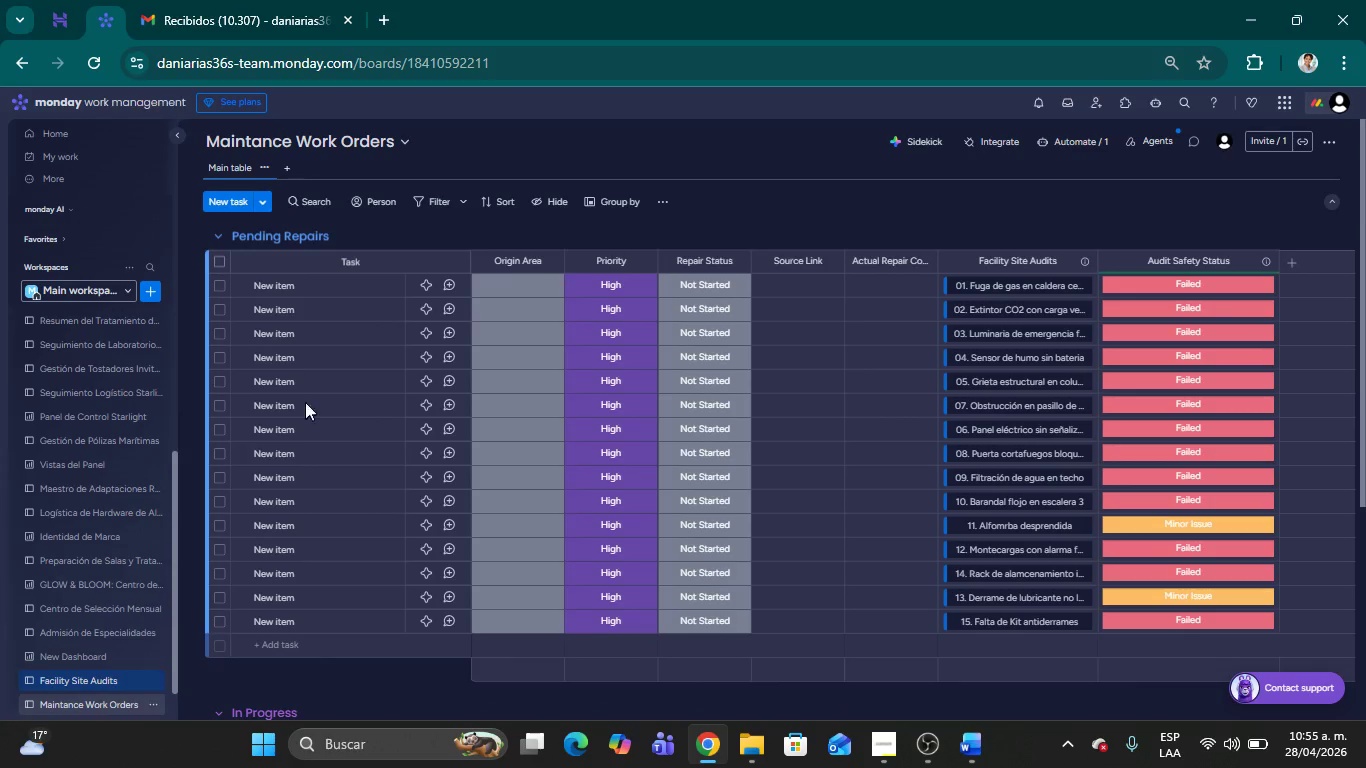 
scroll: coordinate [363, 420], scroll_direction: up, amount: 6.0
 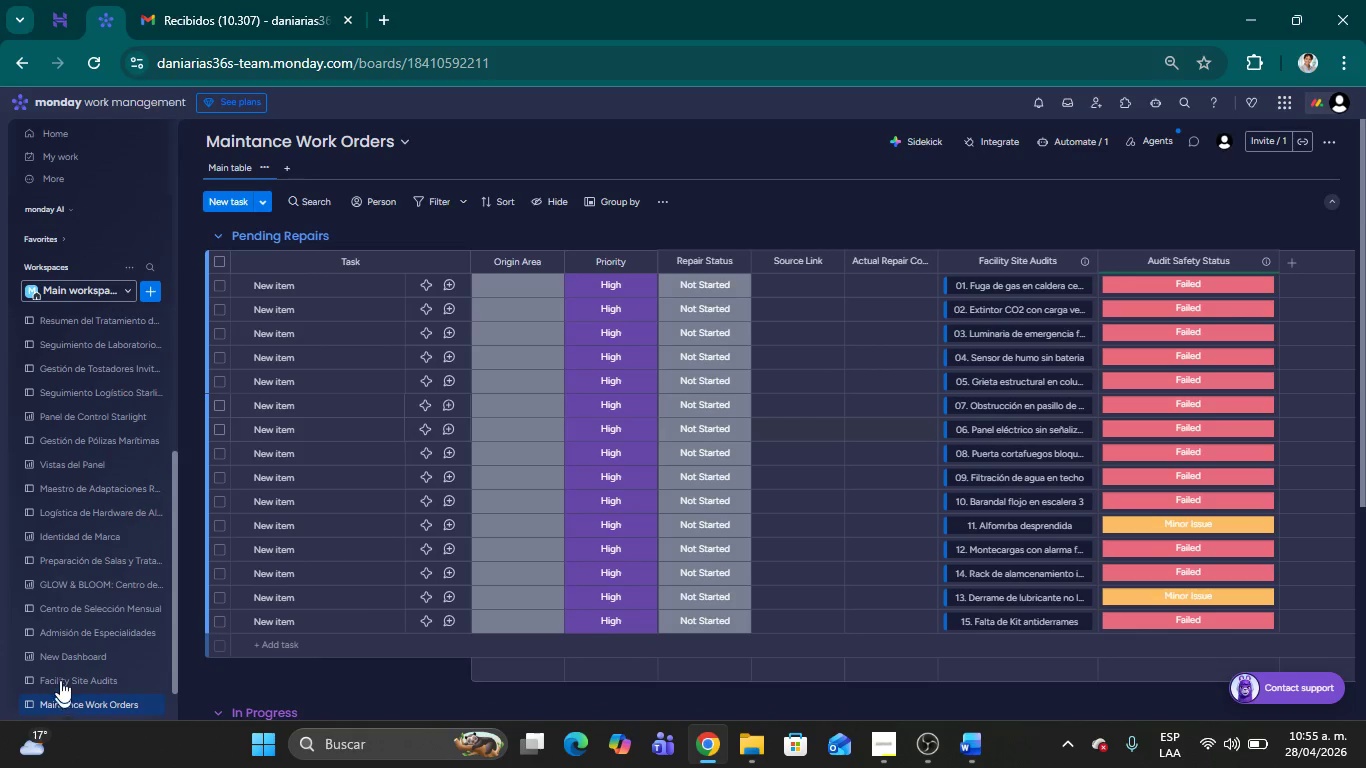 
left_click([60, 676])
 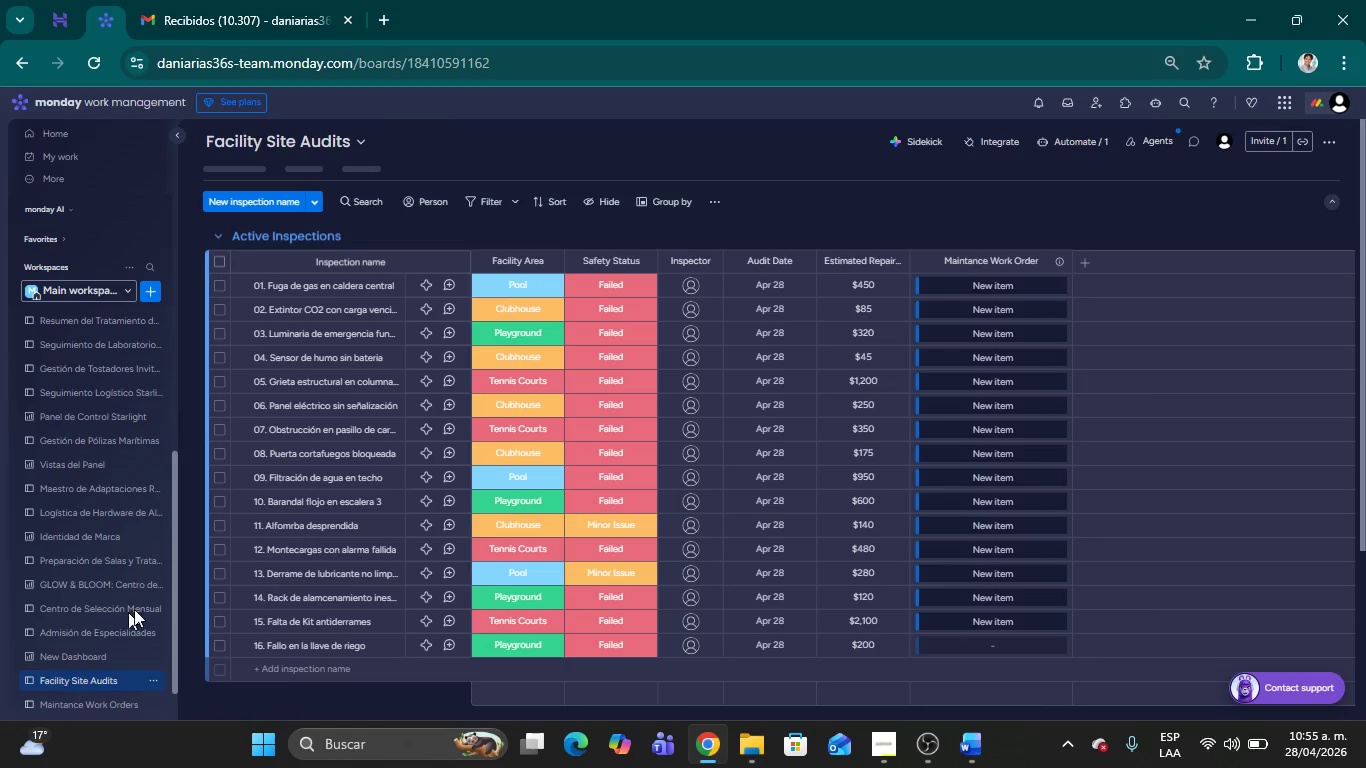 
scroll: coordinate [348, 479], scroll_direction: down, amount: 2.0
 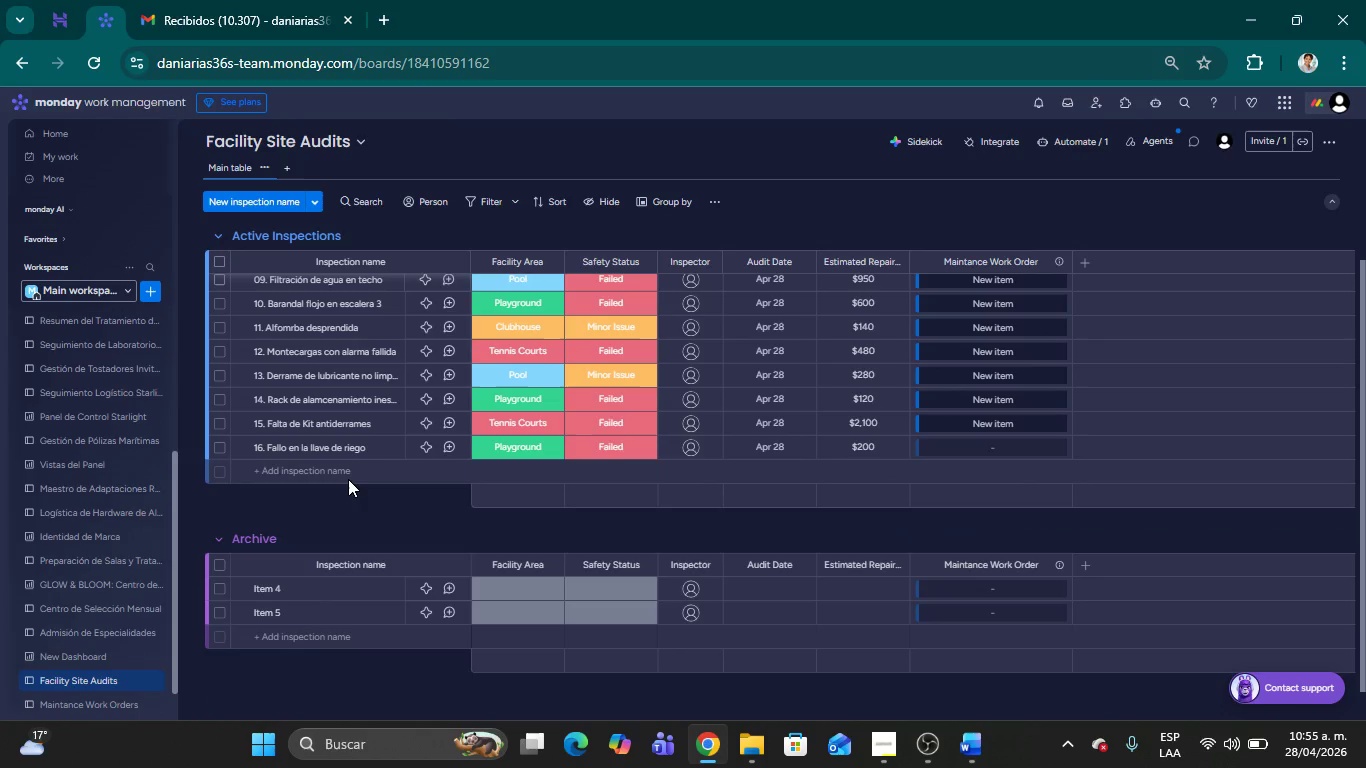 
scroll: coordinate [389, 478], scroll_direction: up, amount: 18.0
 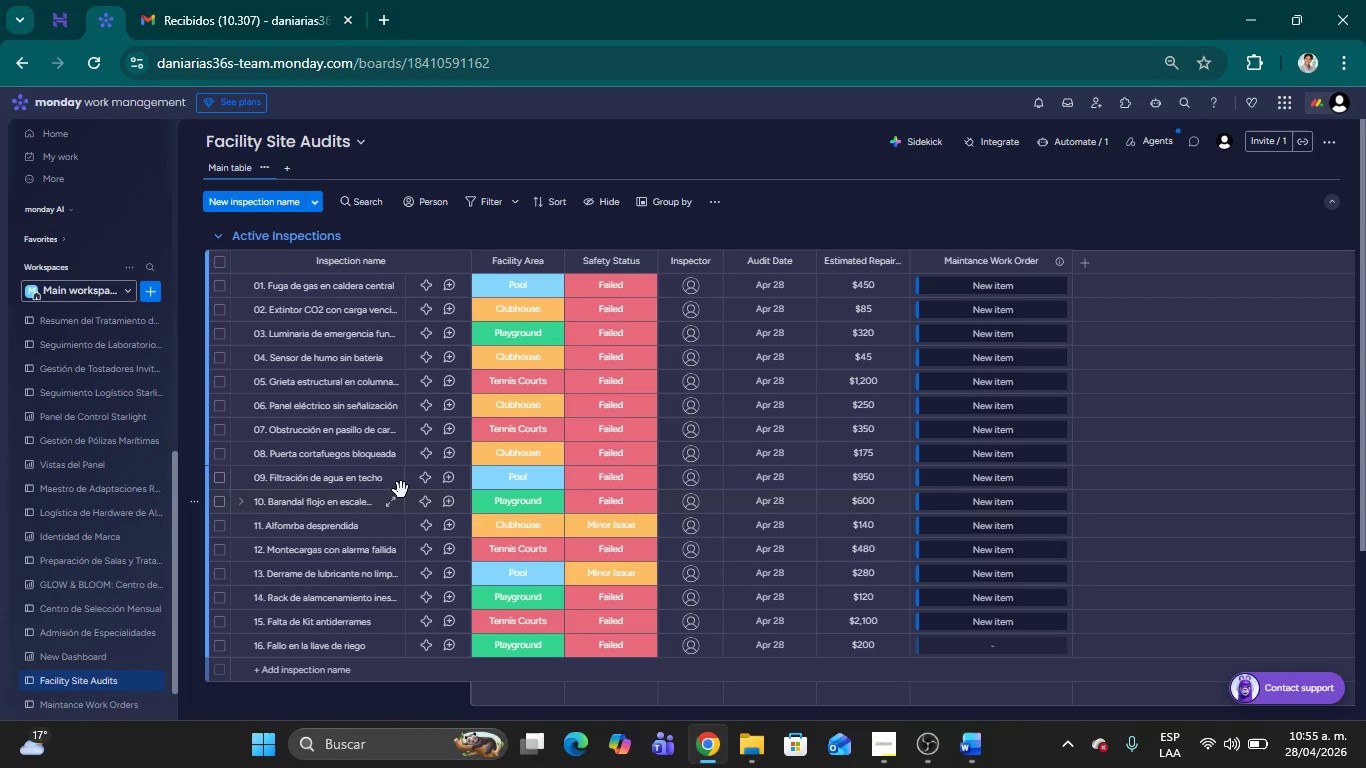 
mouse_move([419, 422])
 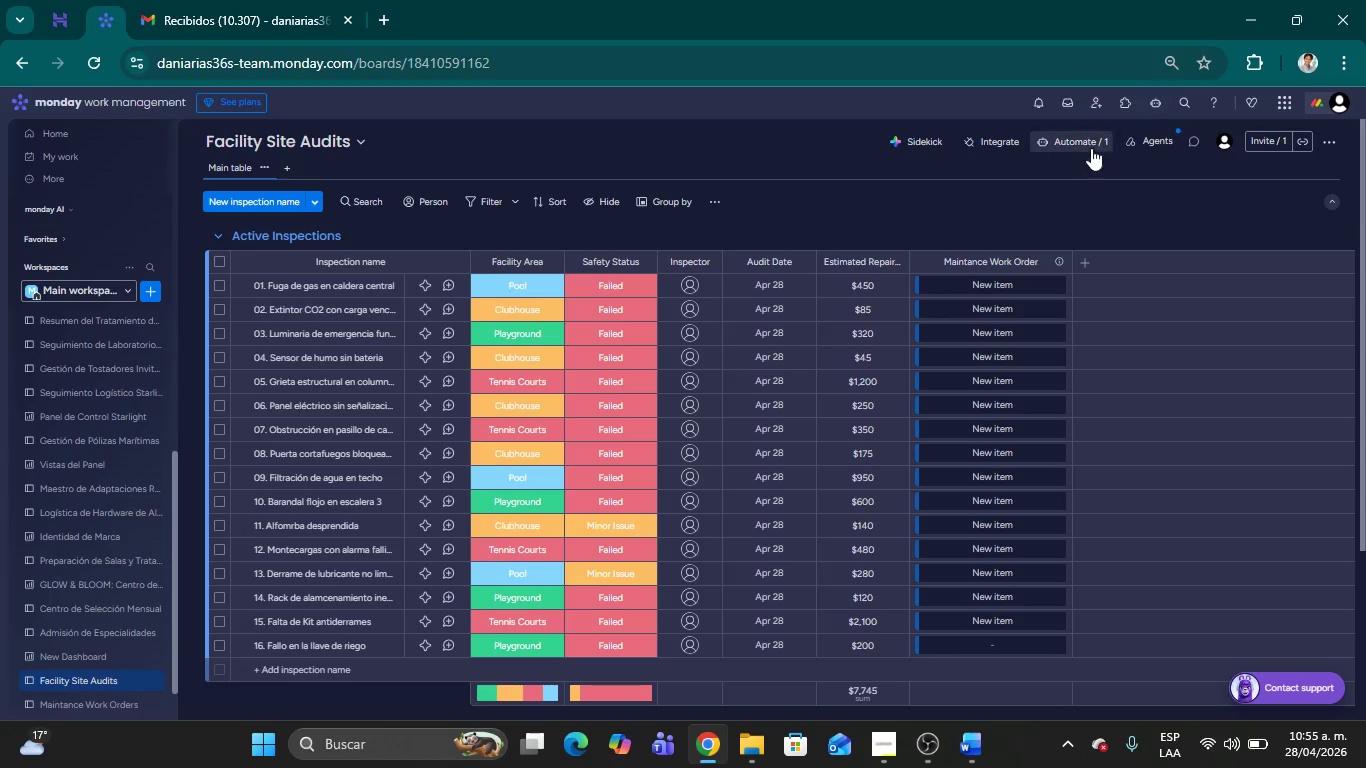 
left_click([1089, 147])
 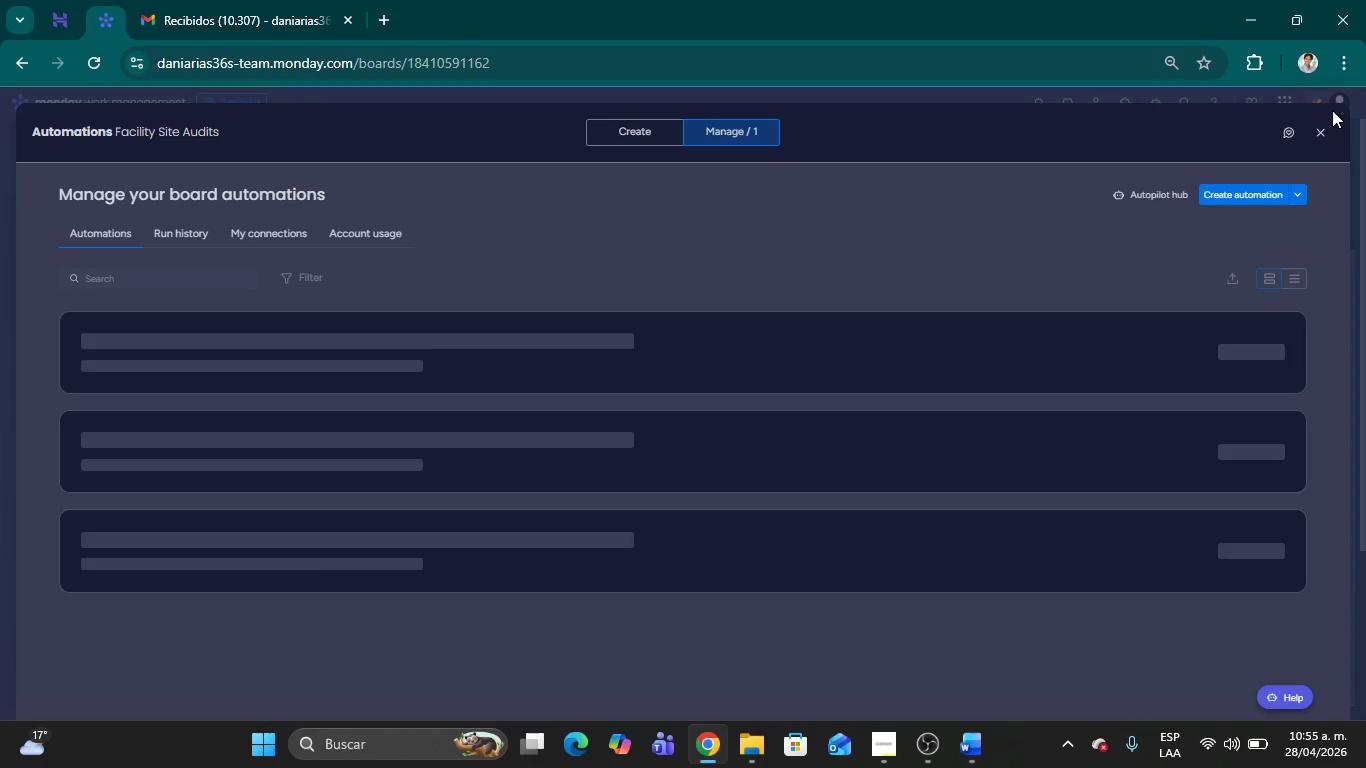 
left_click([1320, 139])
 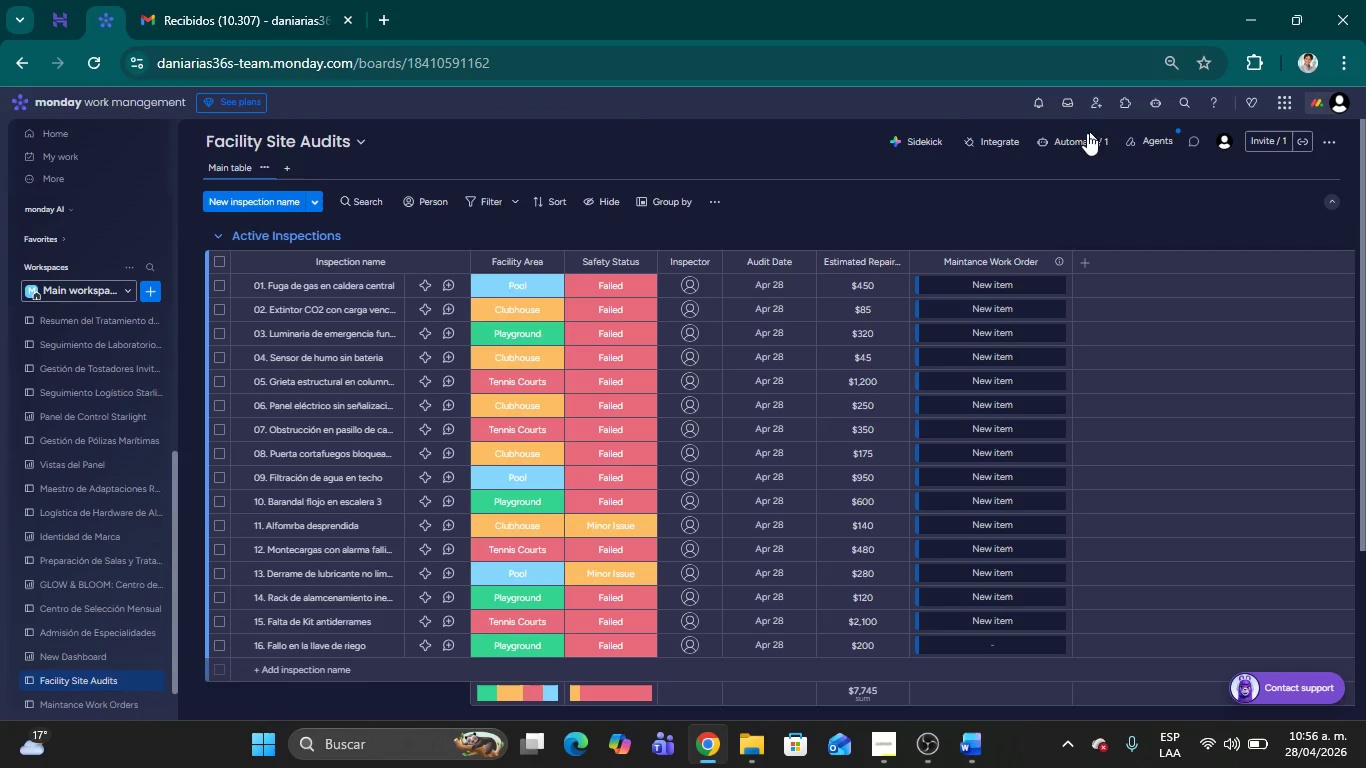 
left_click([1079, 141])
 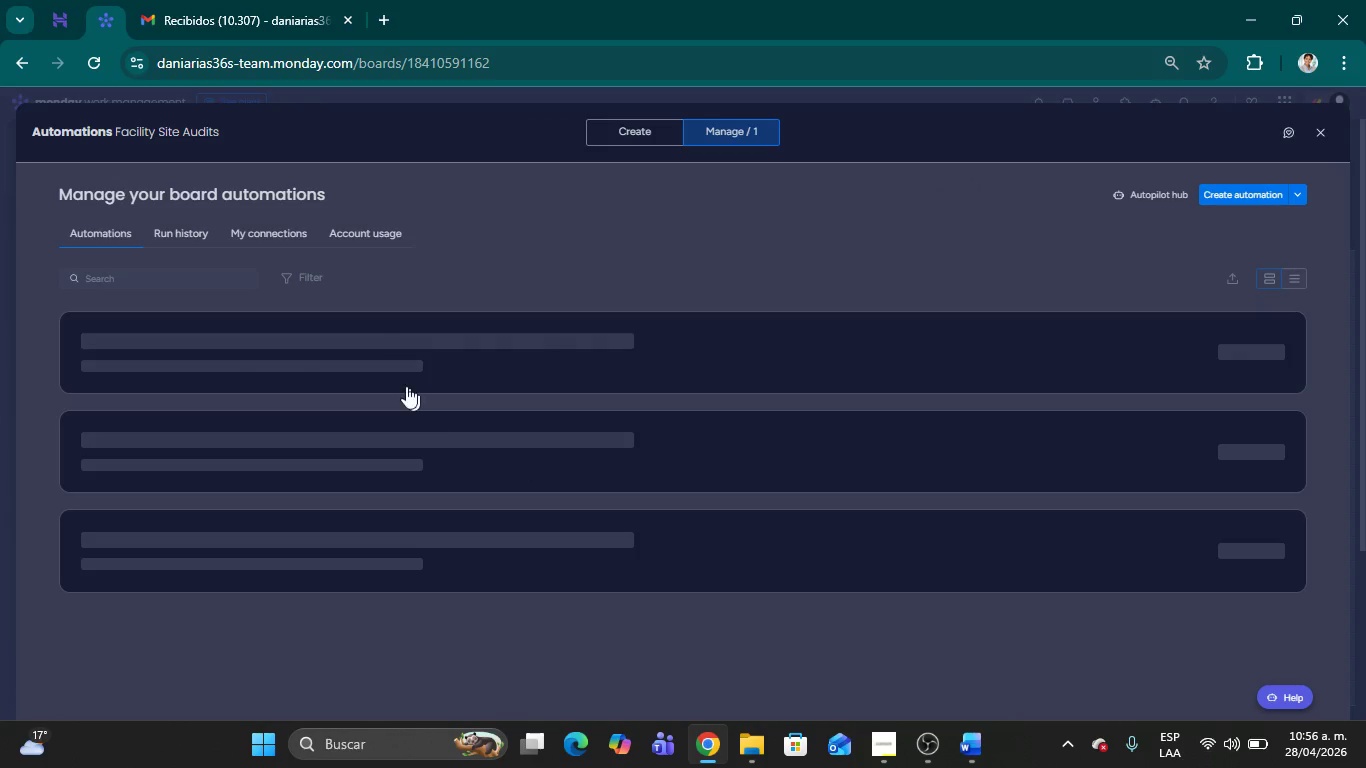 
left_click([478, 362])
 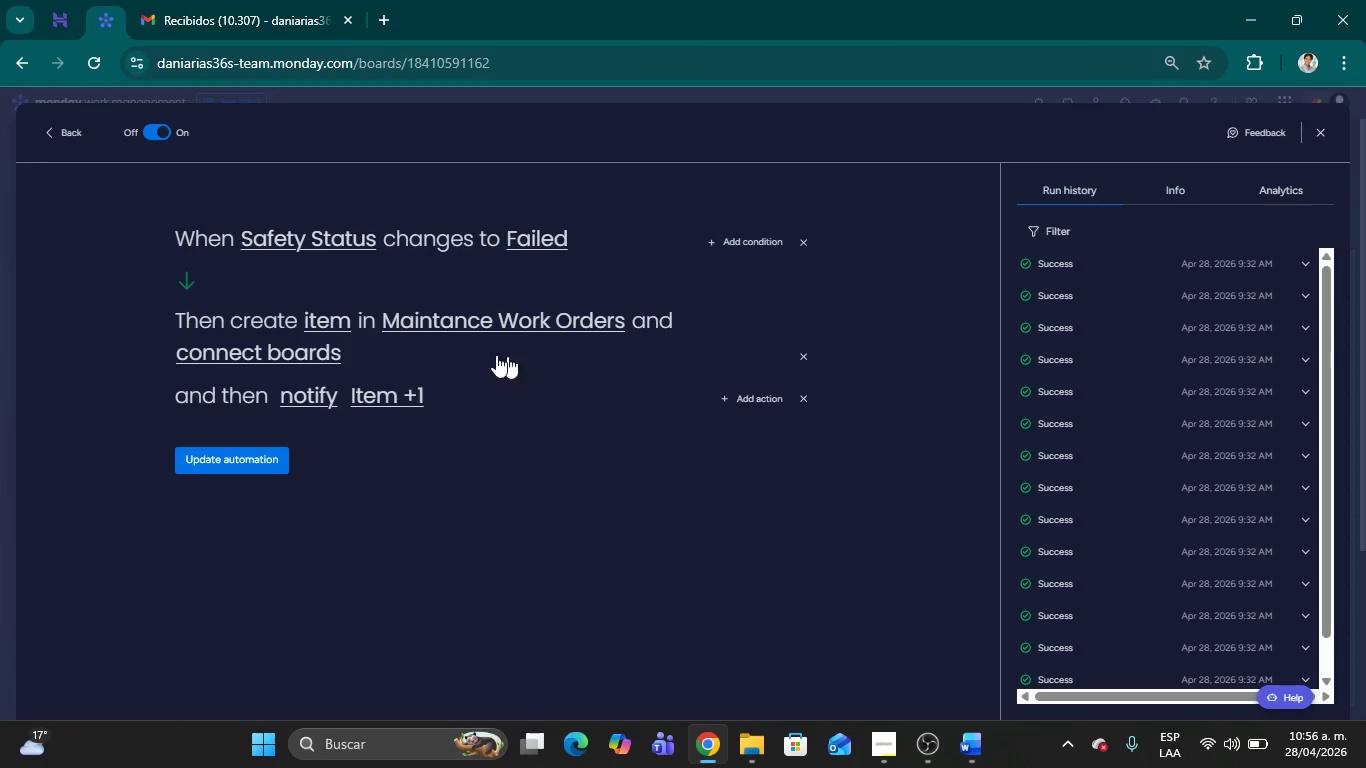 
left_click([331, 317])
 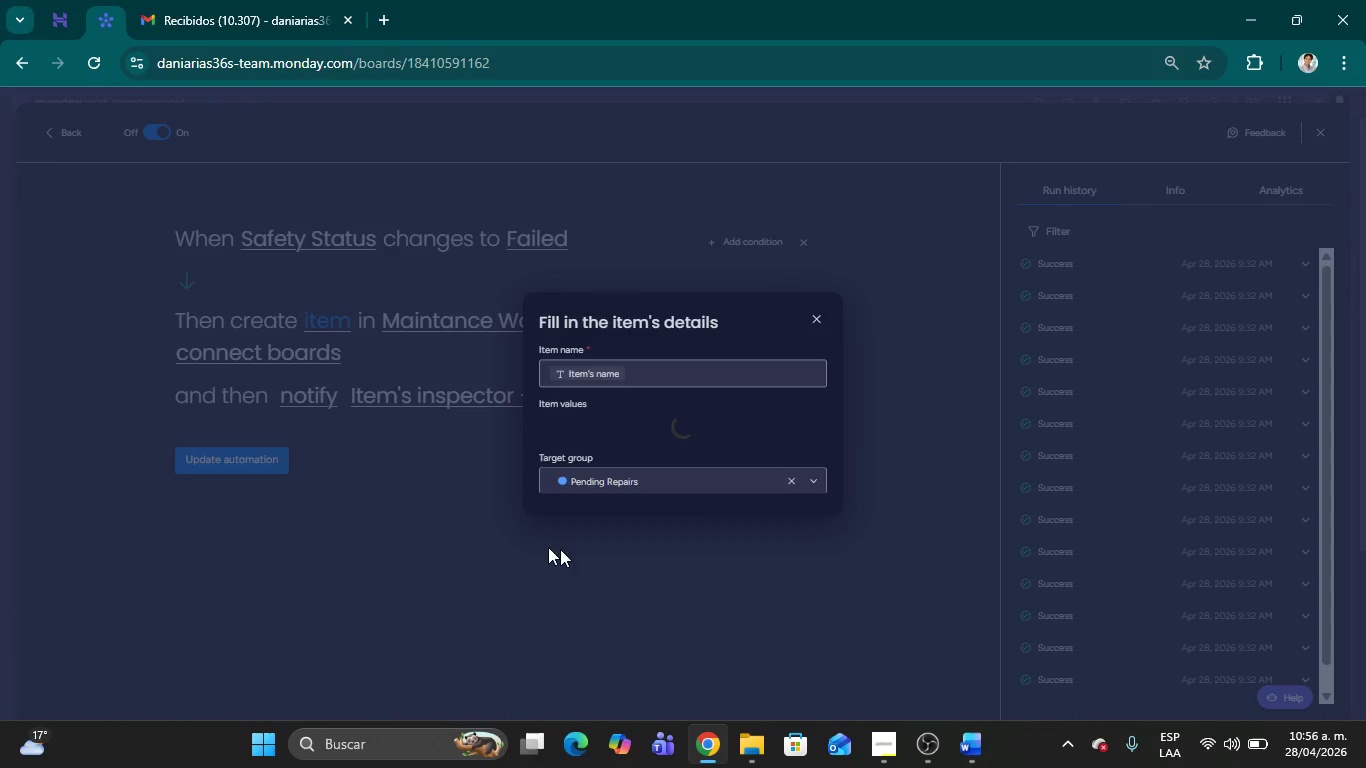 
wait(18.05)
 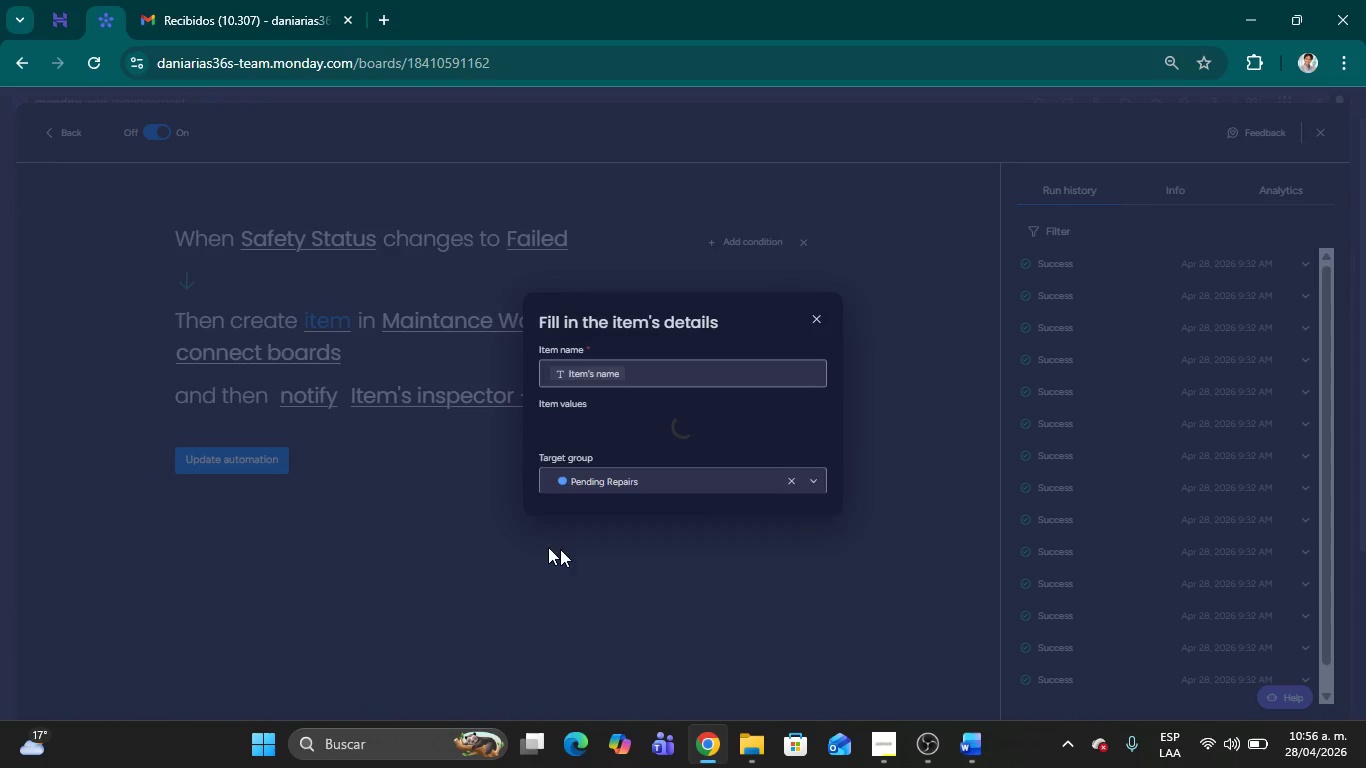 
scroll: coordinate [709, 531], scroll_direction: down, amount: 7.0
 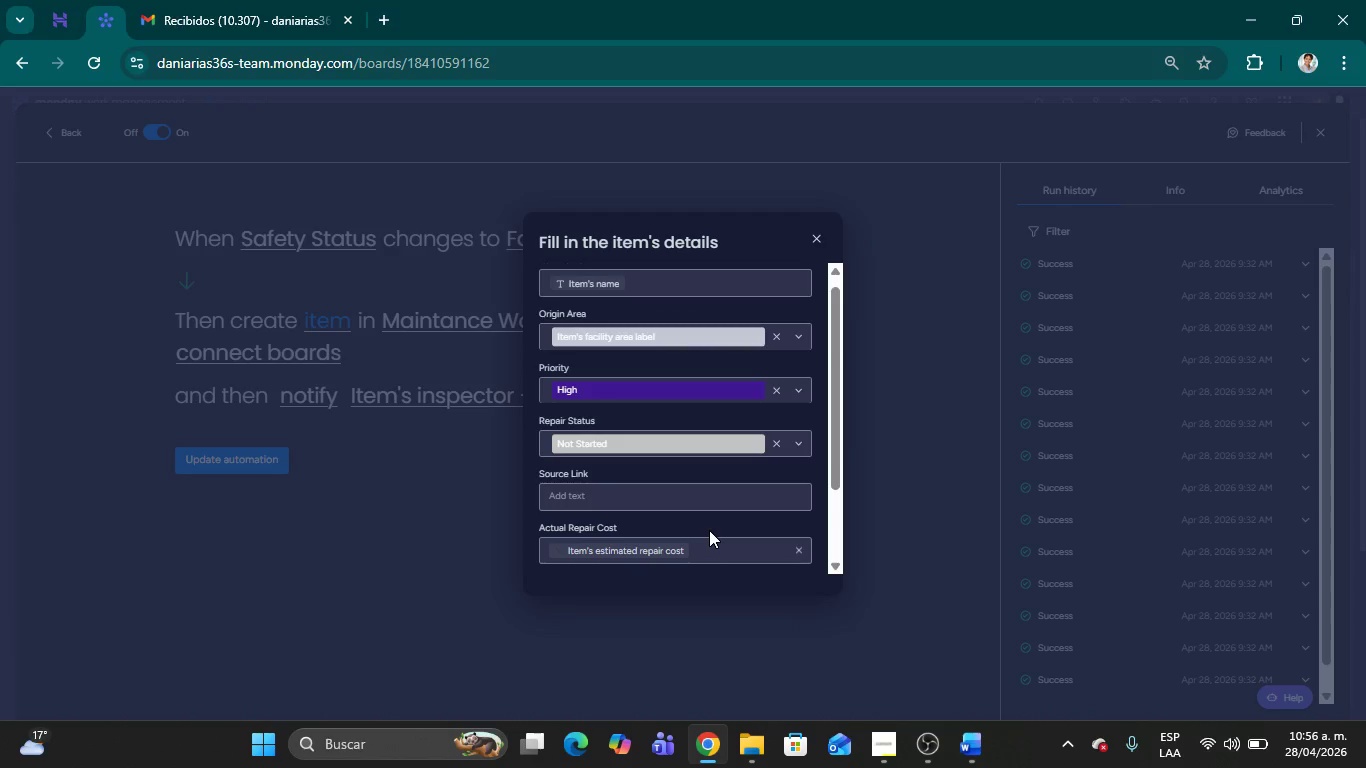 
scroll: coordinate [711, 455], scroll_direction: up, amount: 9.0
 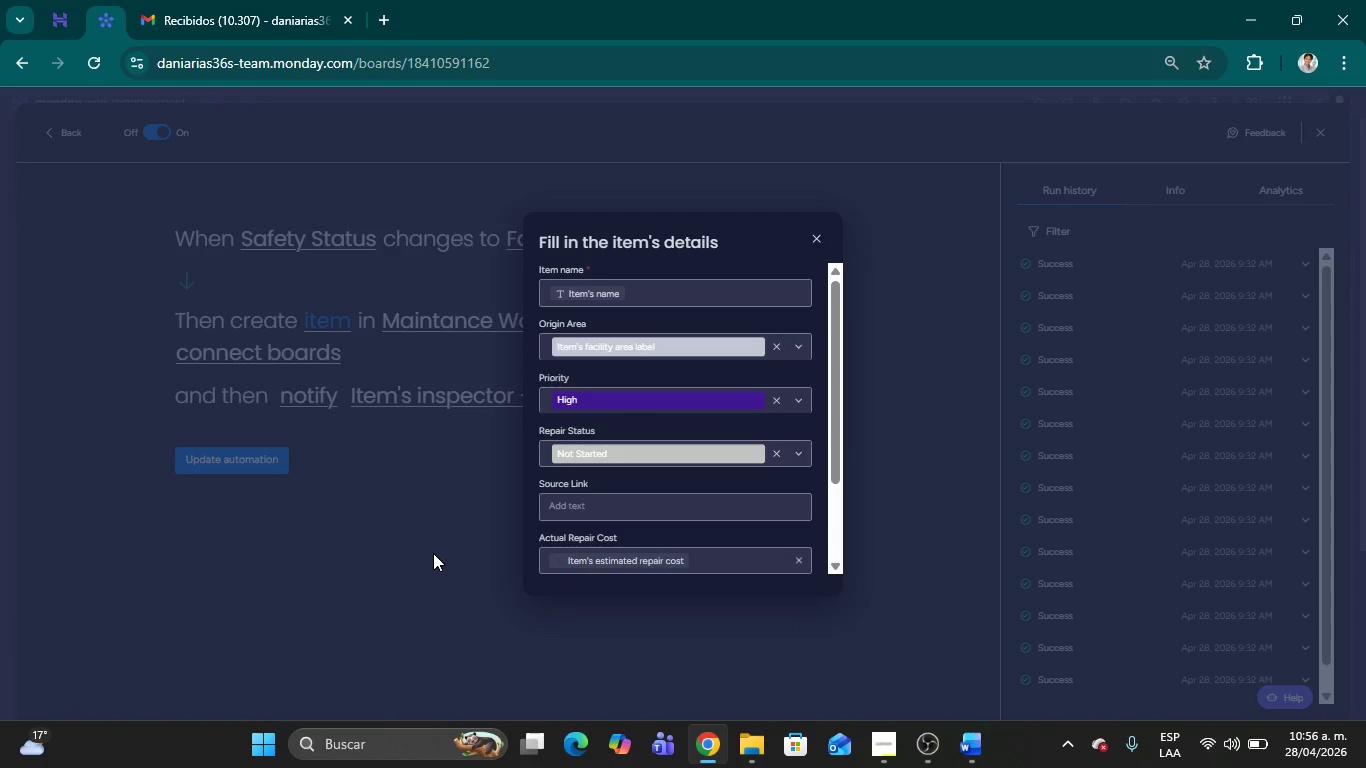 
left_click([433, 553])
 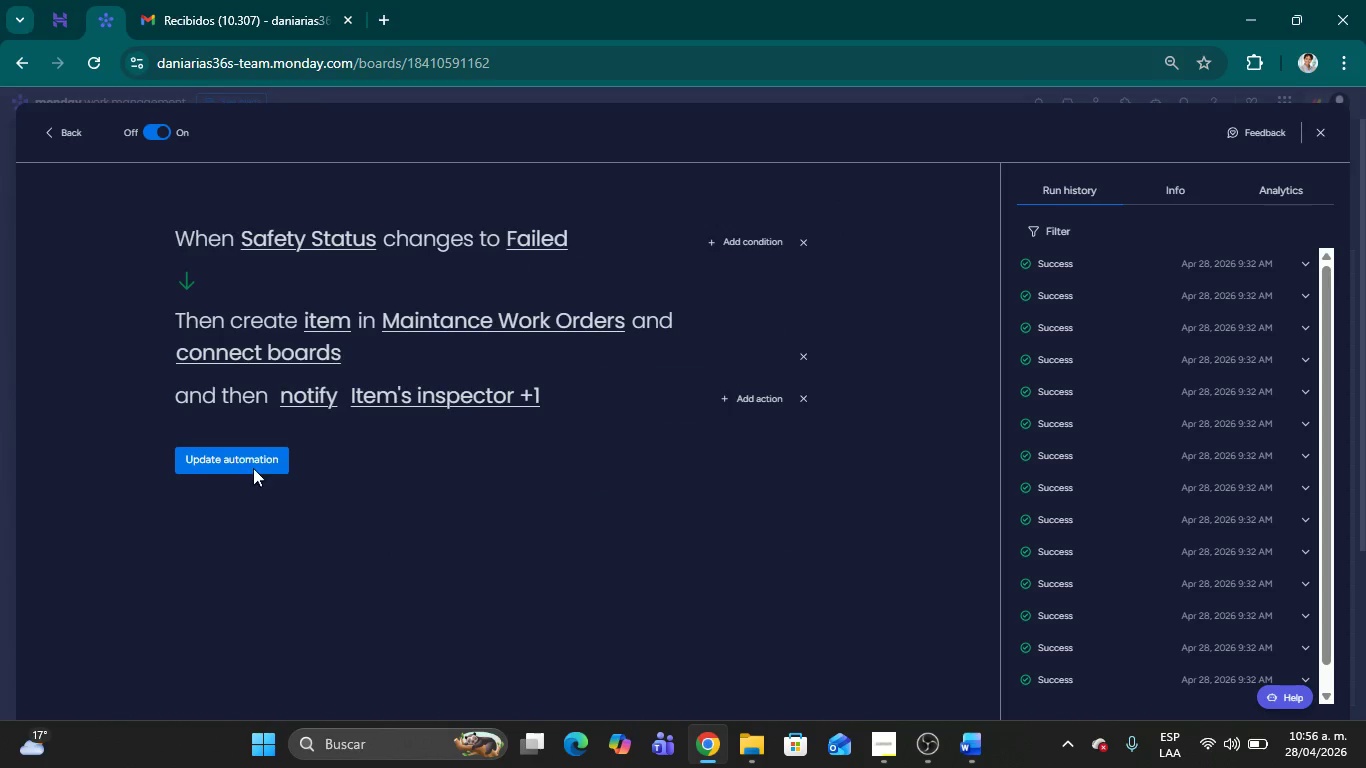 
left_click([259, 464])
 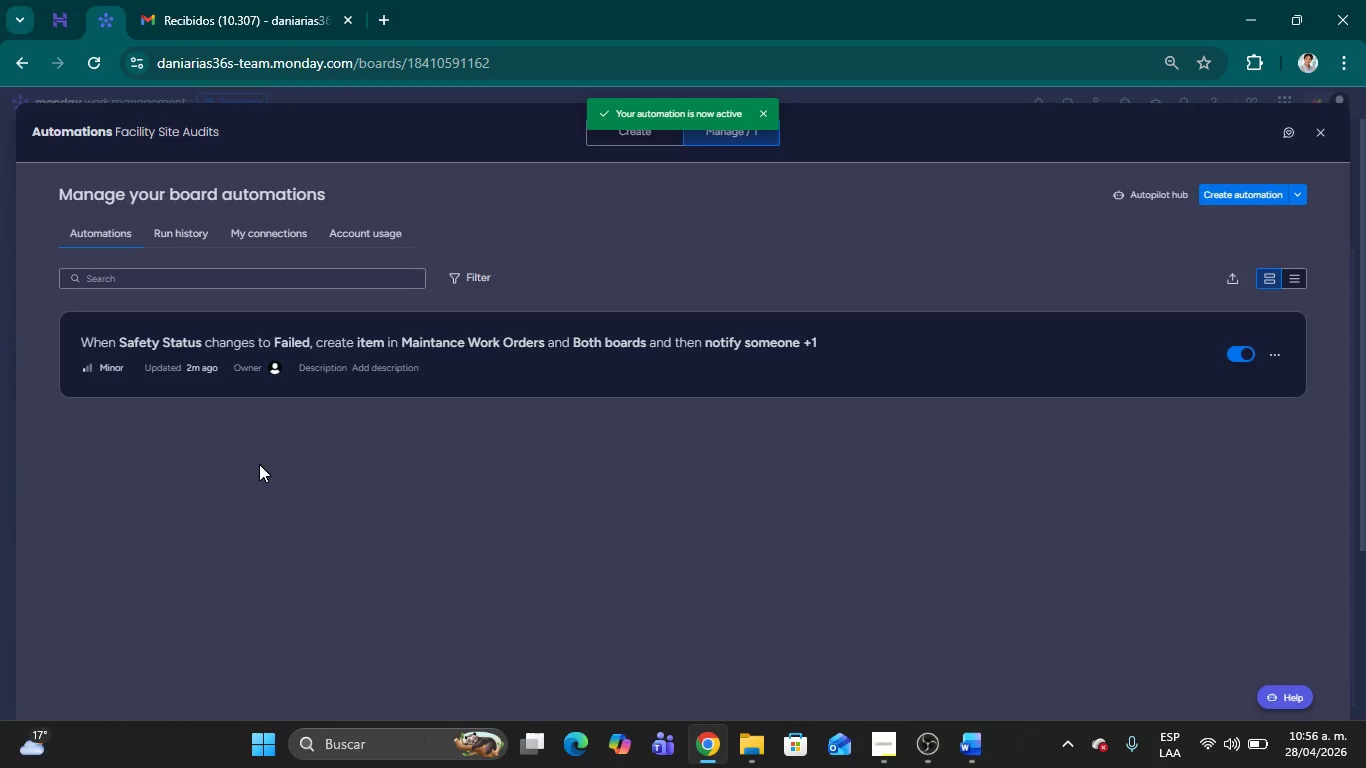 
wait(11.55)
 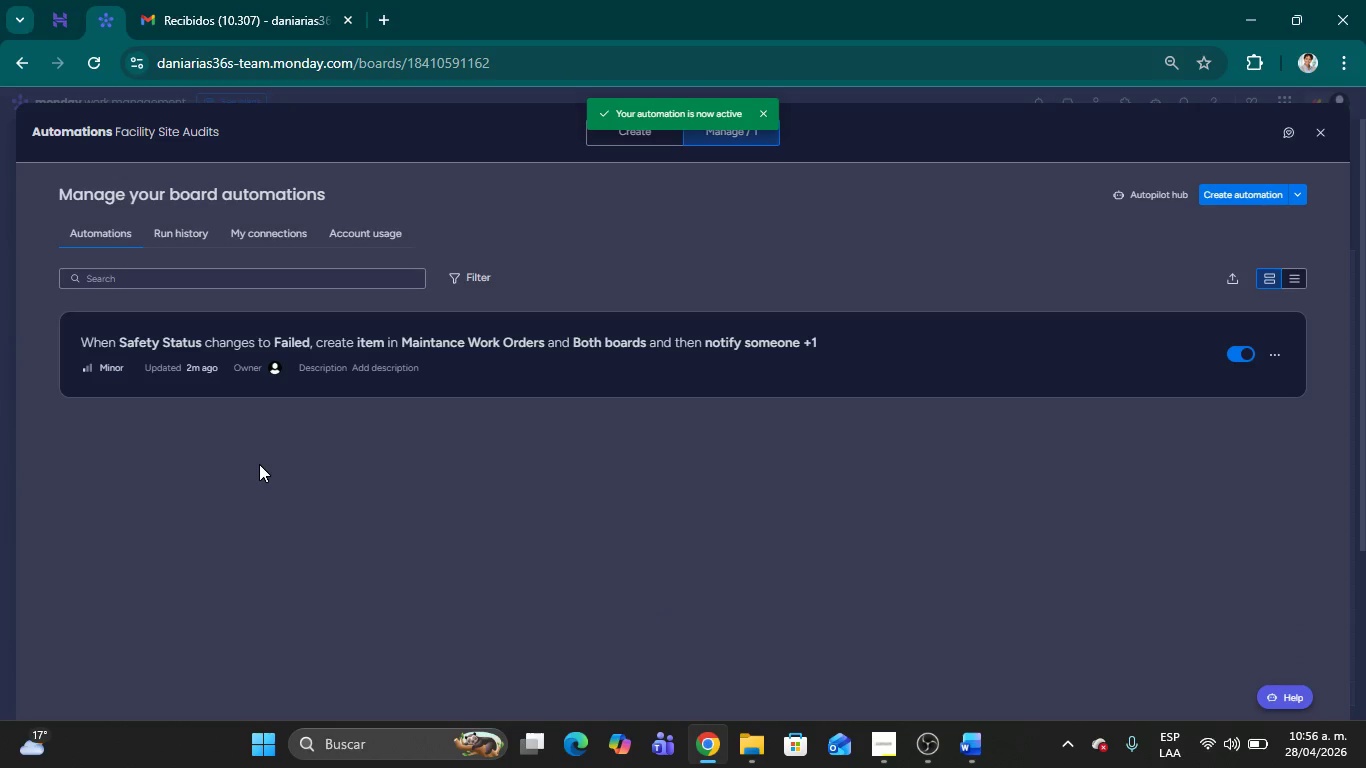 
left_click([1326, 138])
 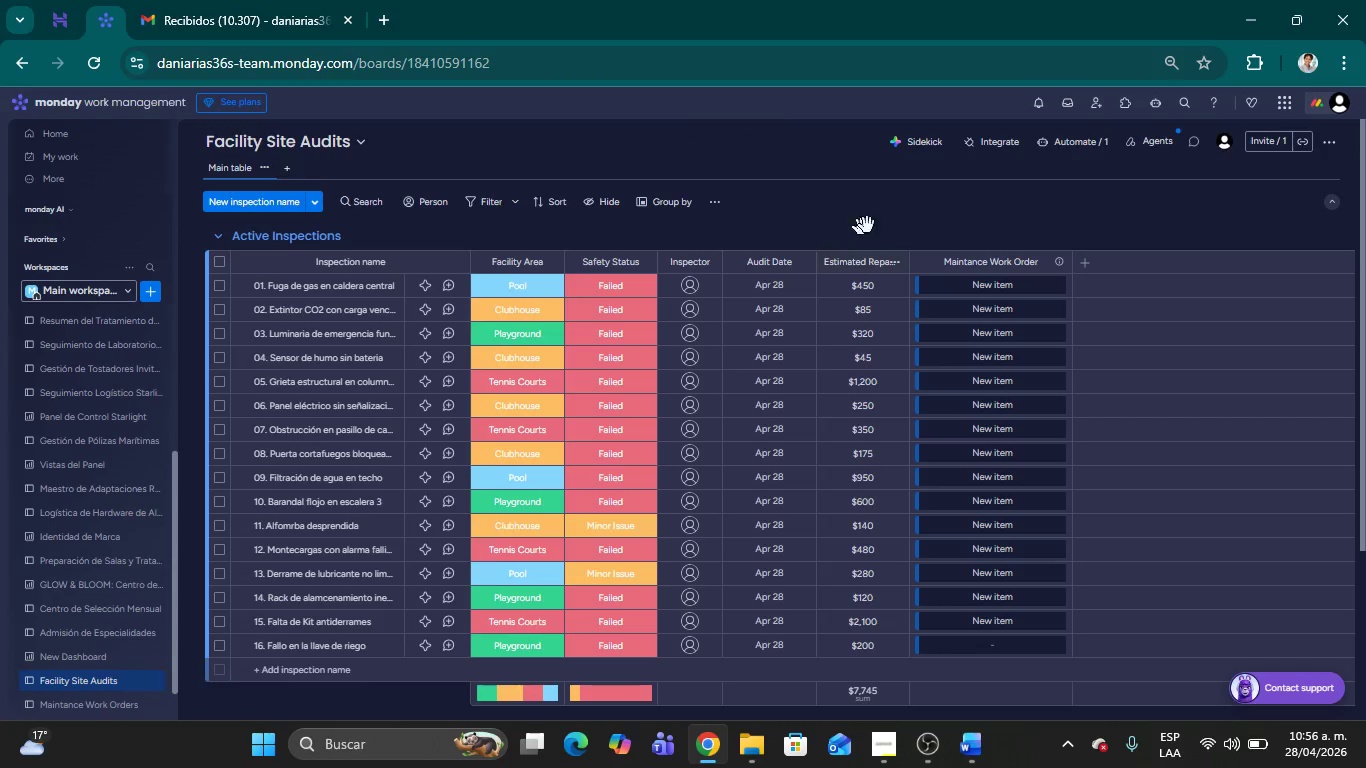 
left_click([910, 210])
 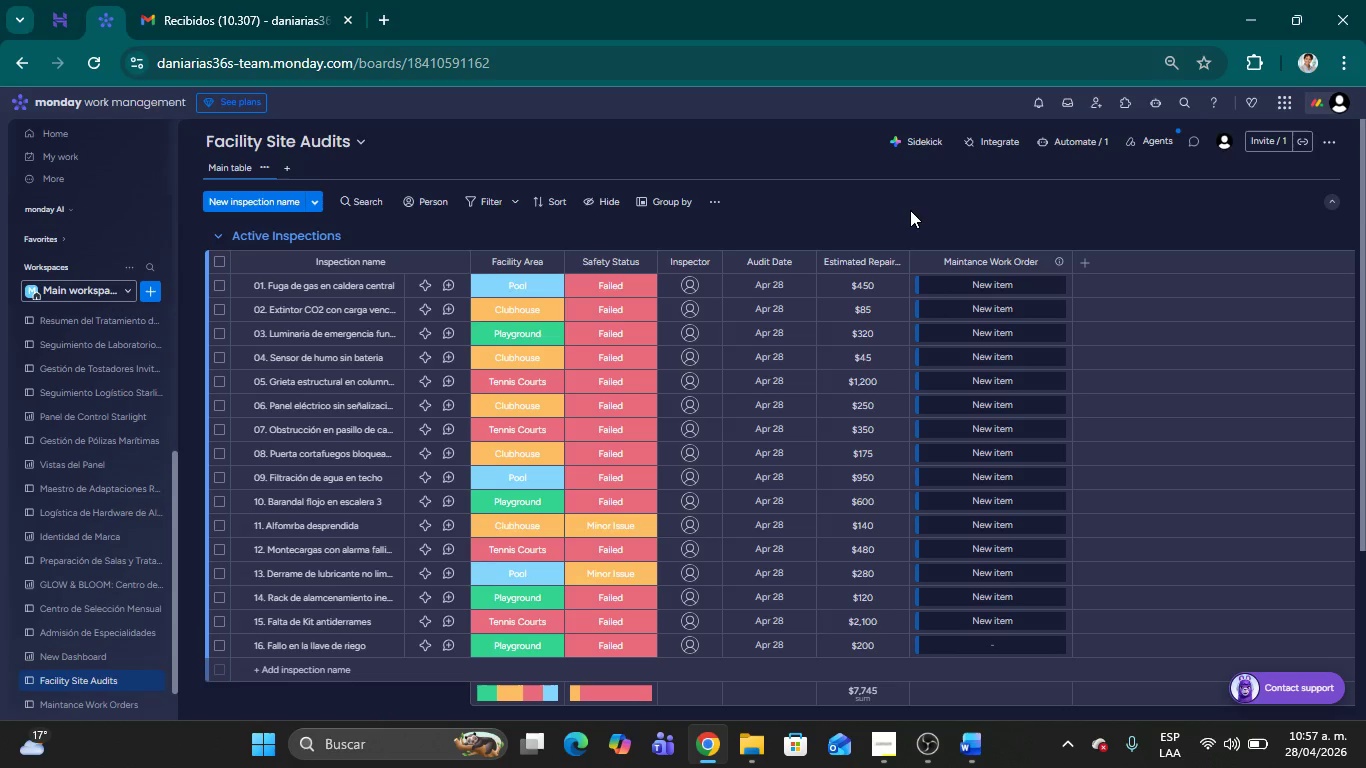 
scroll: coordinate [881, 436], scroll_direction: up, amount: 3.0
 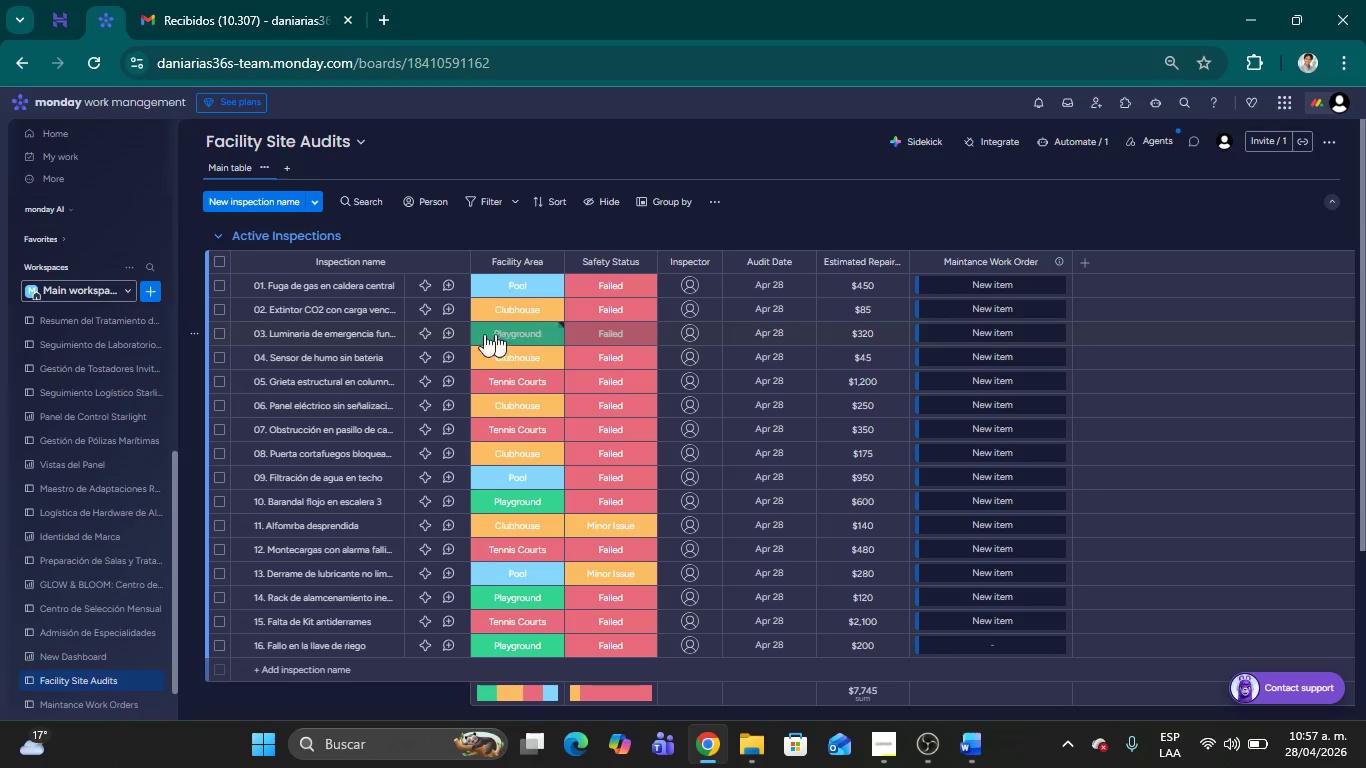 
wait(41.46)
 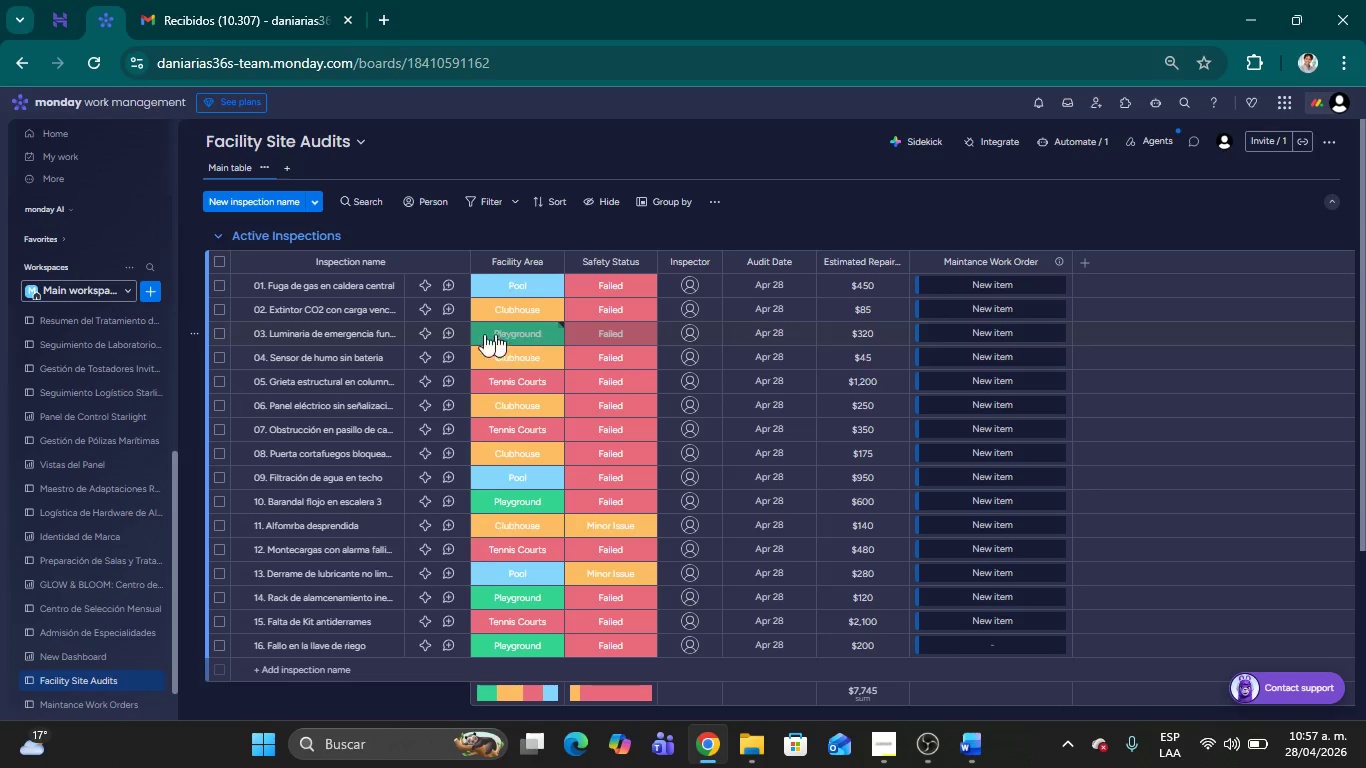 
left_click([606, 282])
 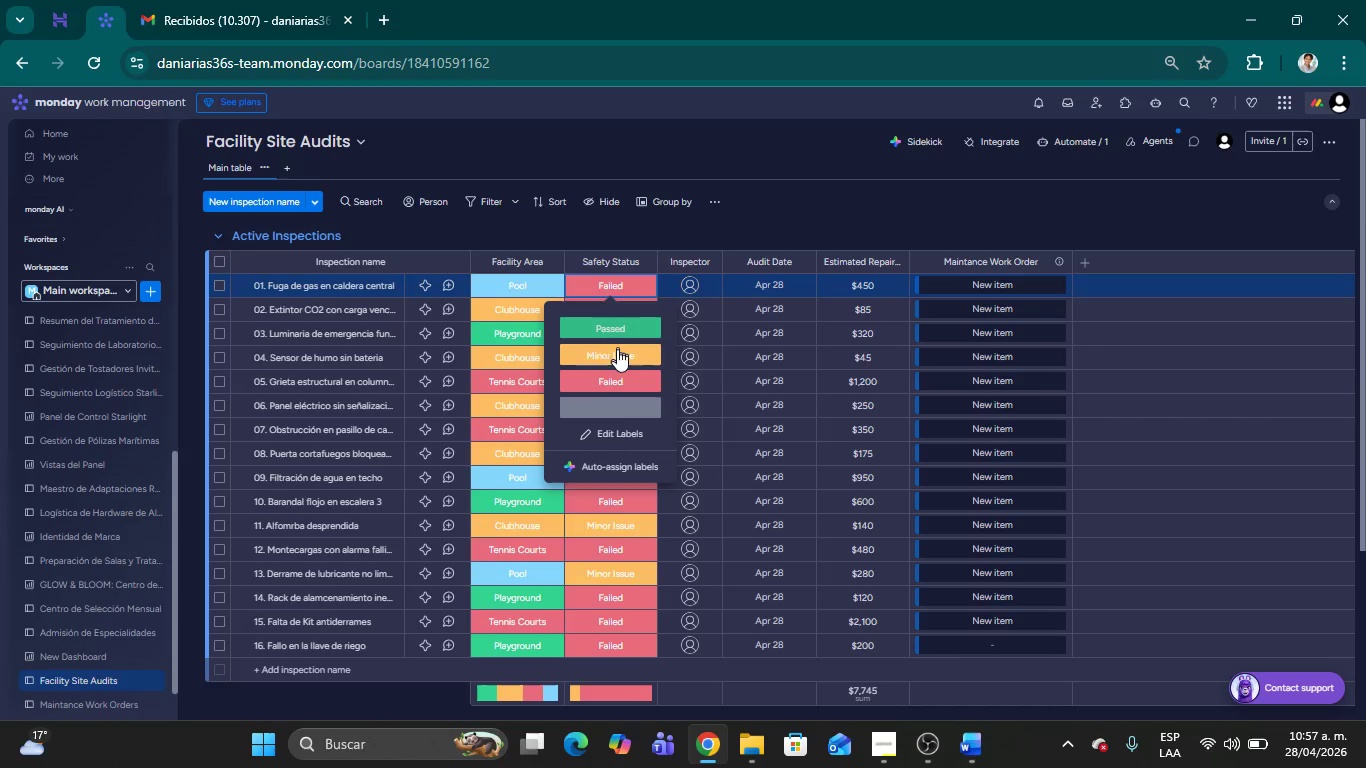 
left_click([617, 352])
 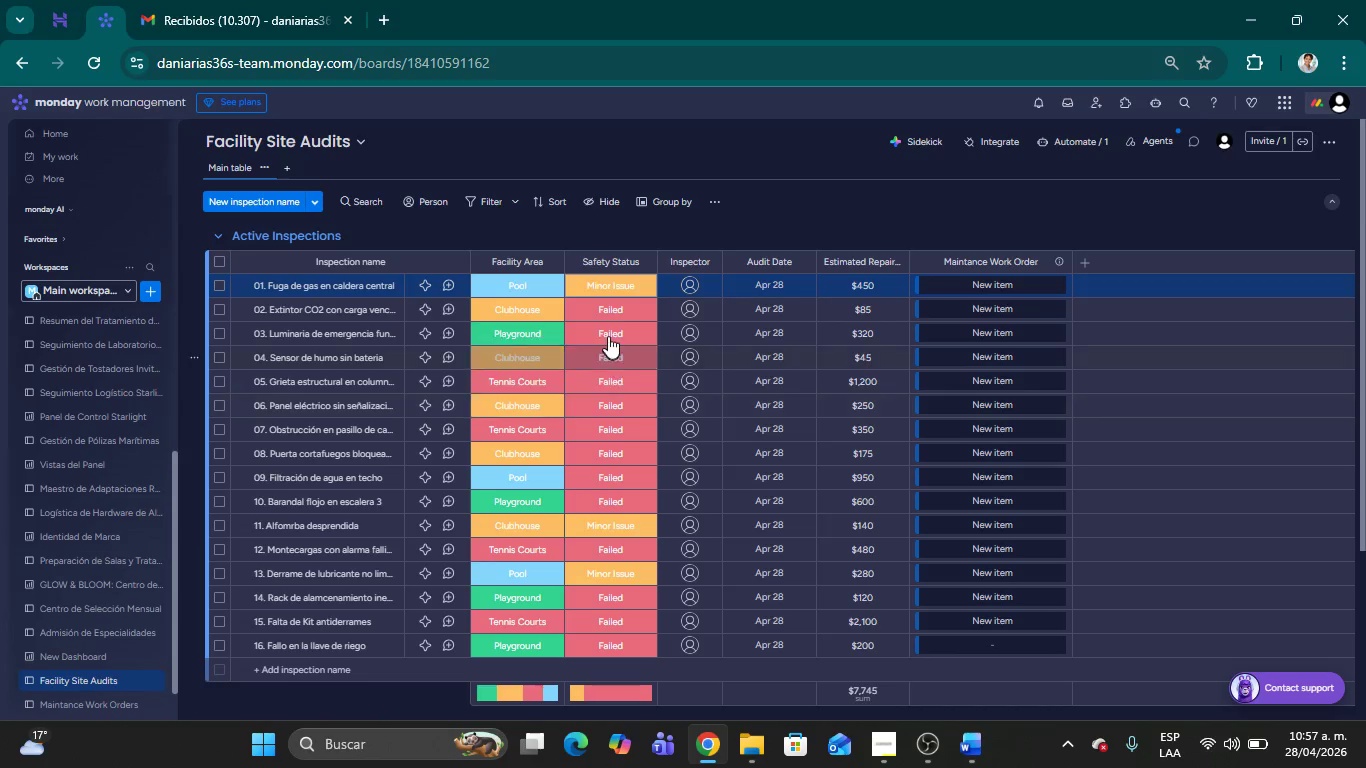 
left_click([608, 335])
 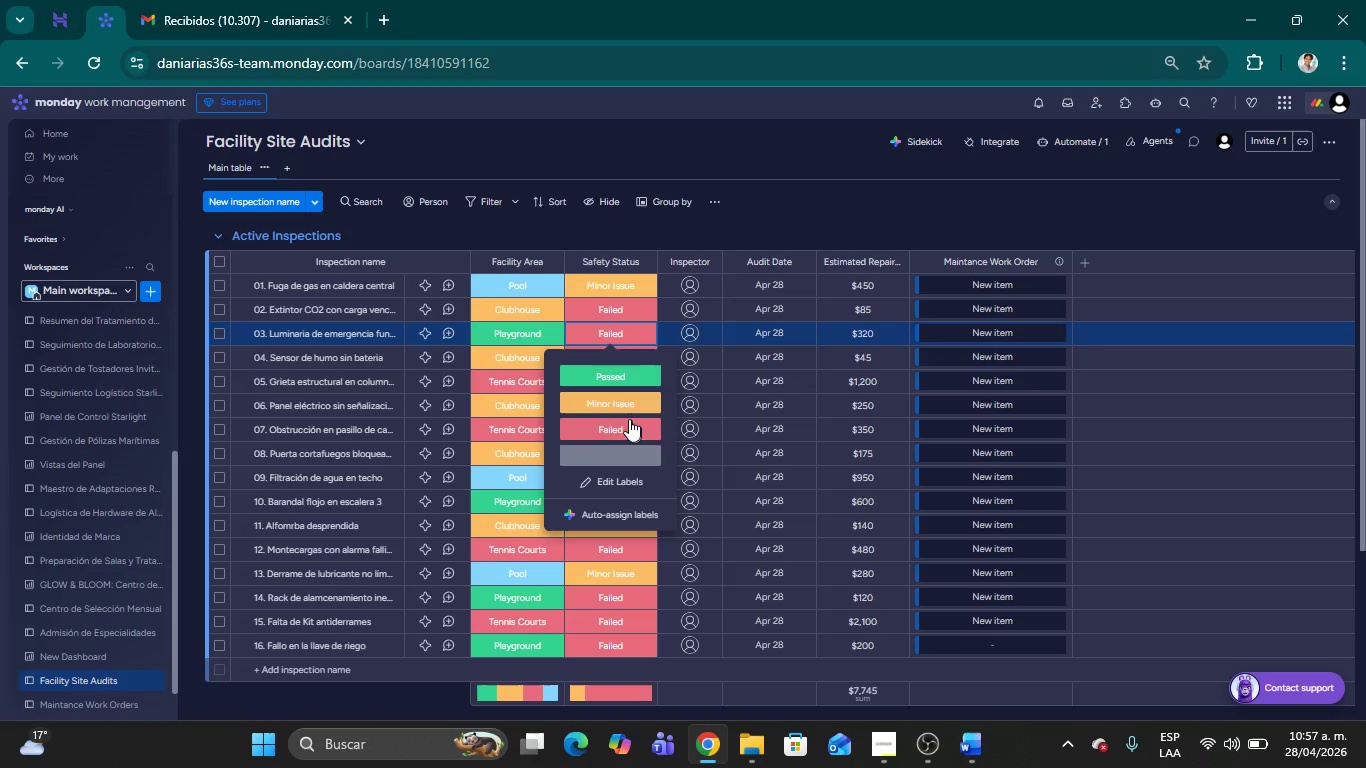 
left_click([622, 401])
 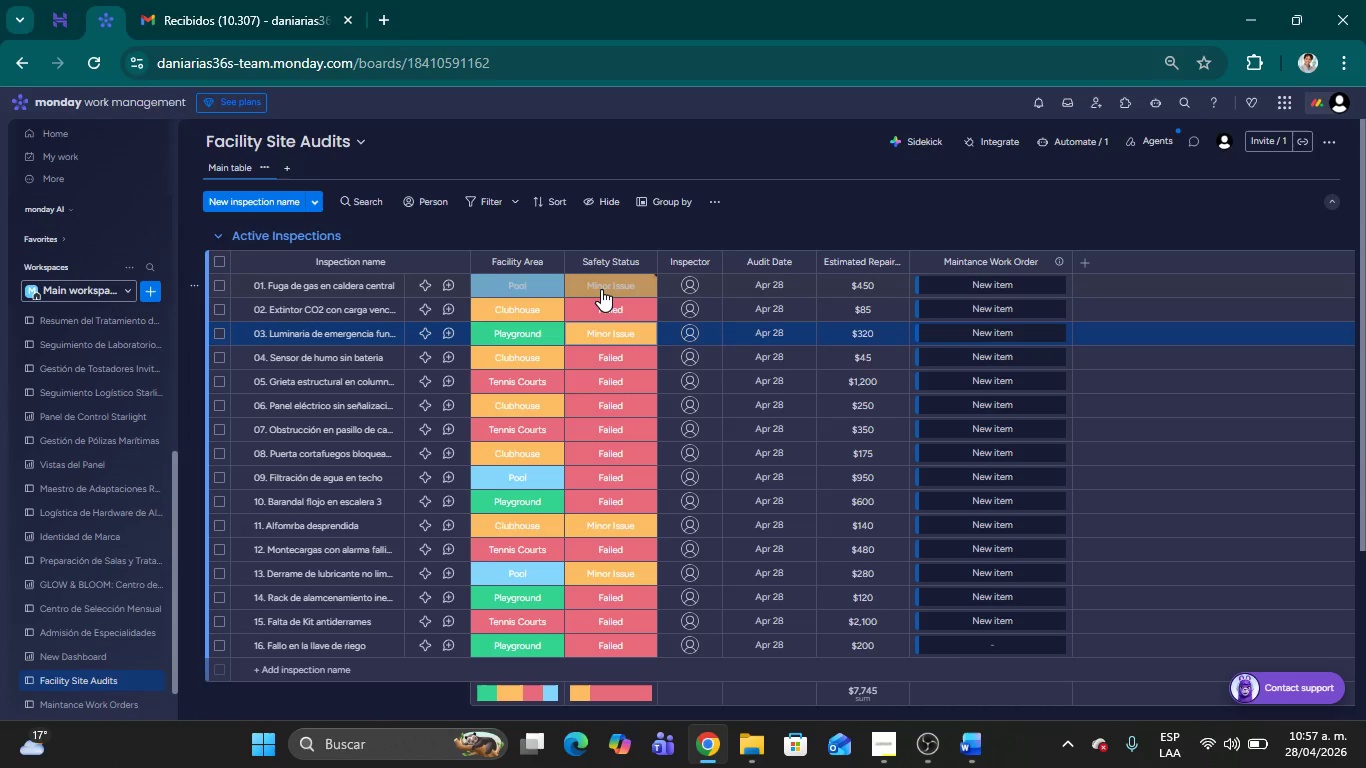 
left_click([601, 289])
 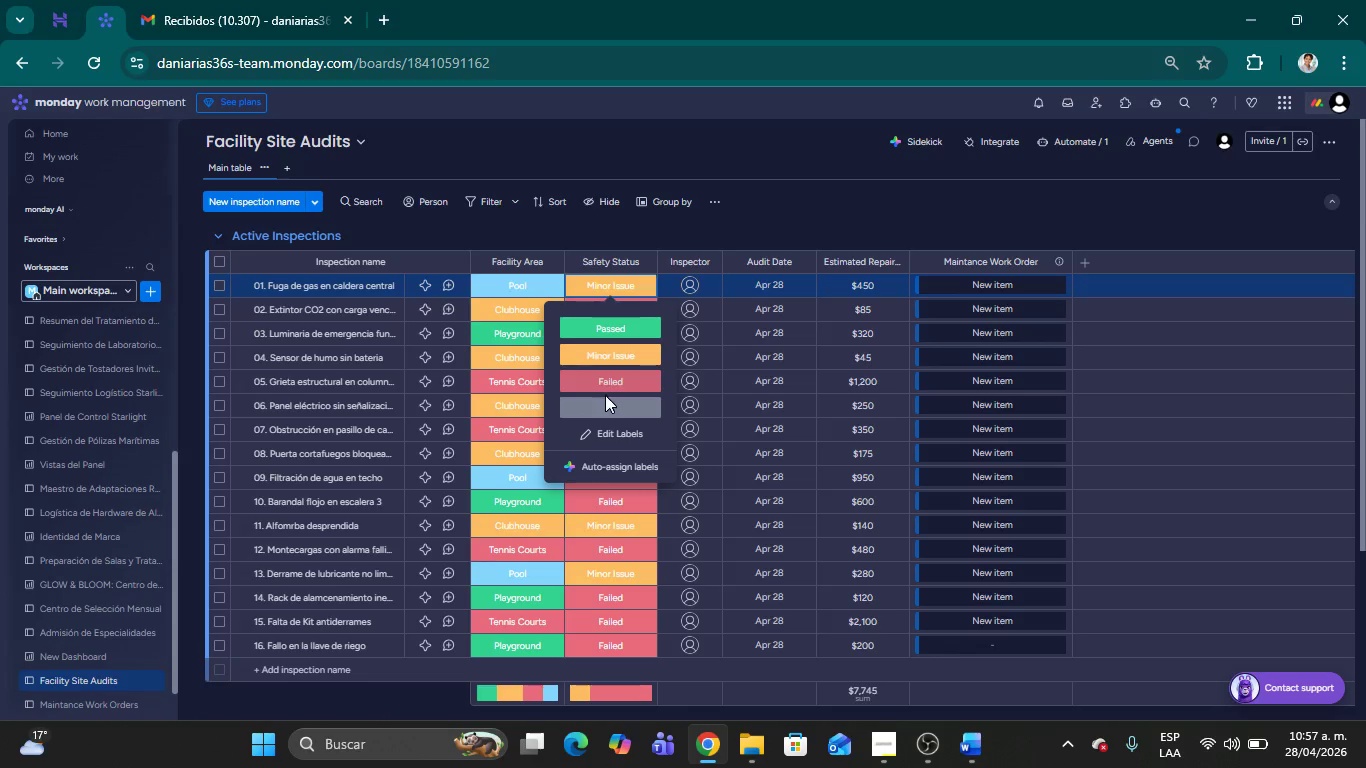 
left_click([602, 403])
 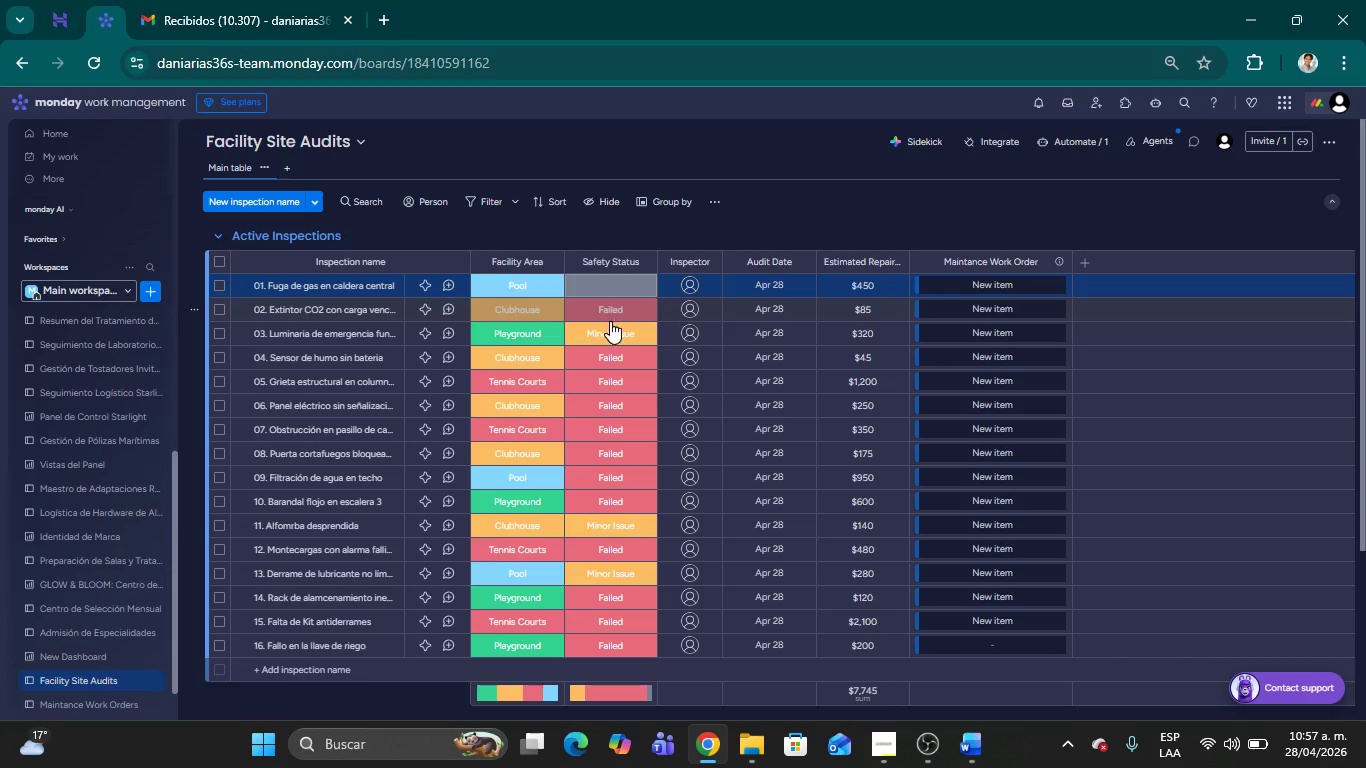 
left_click([609, 316])
 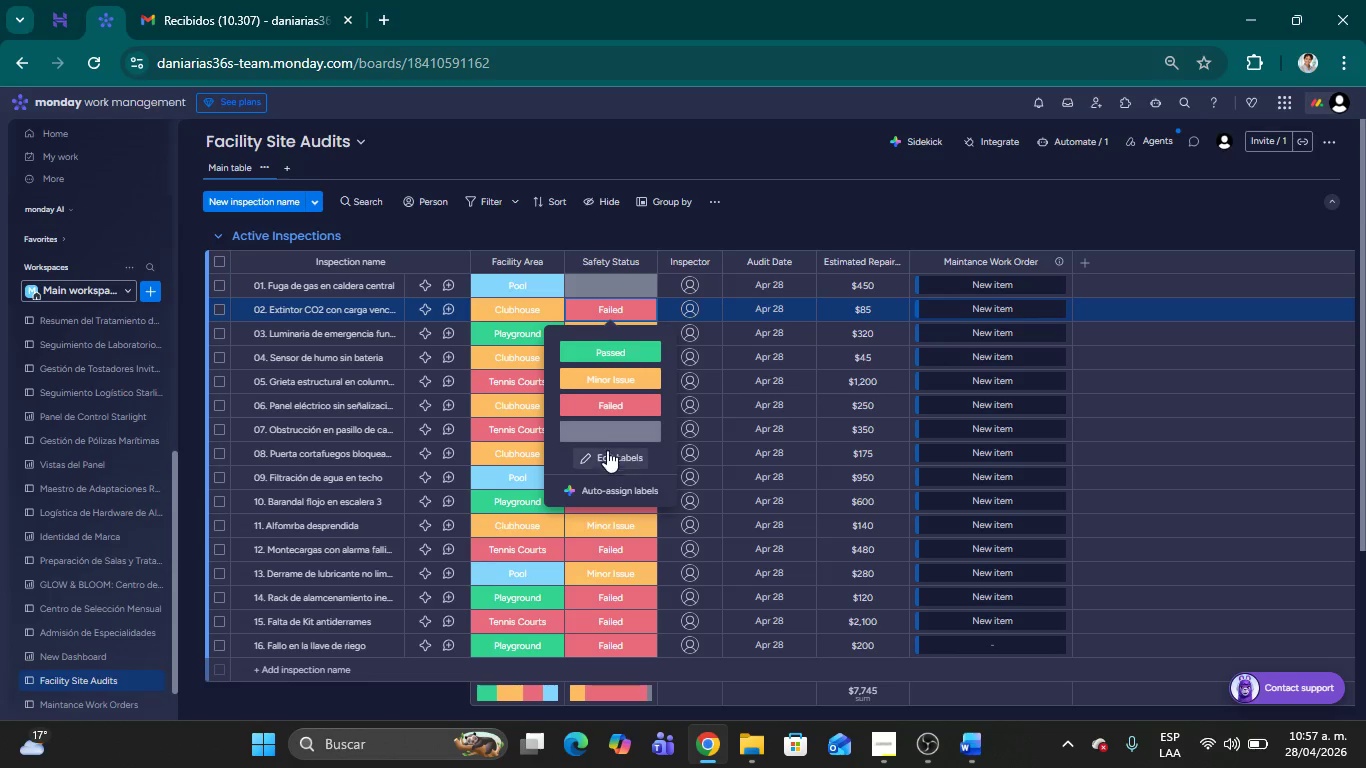 
left_click([602, 431])
 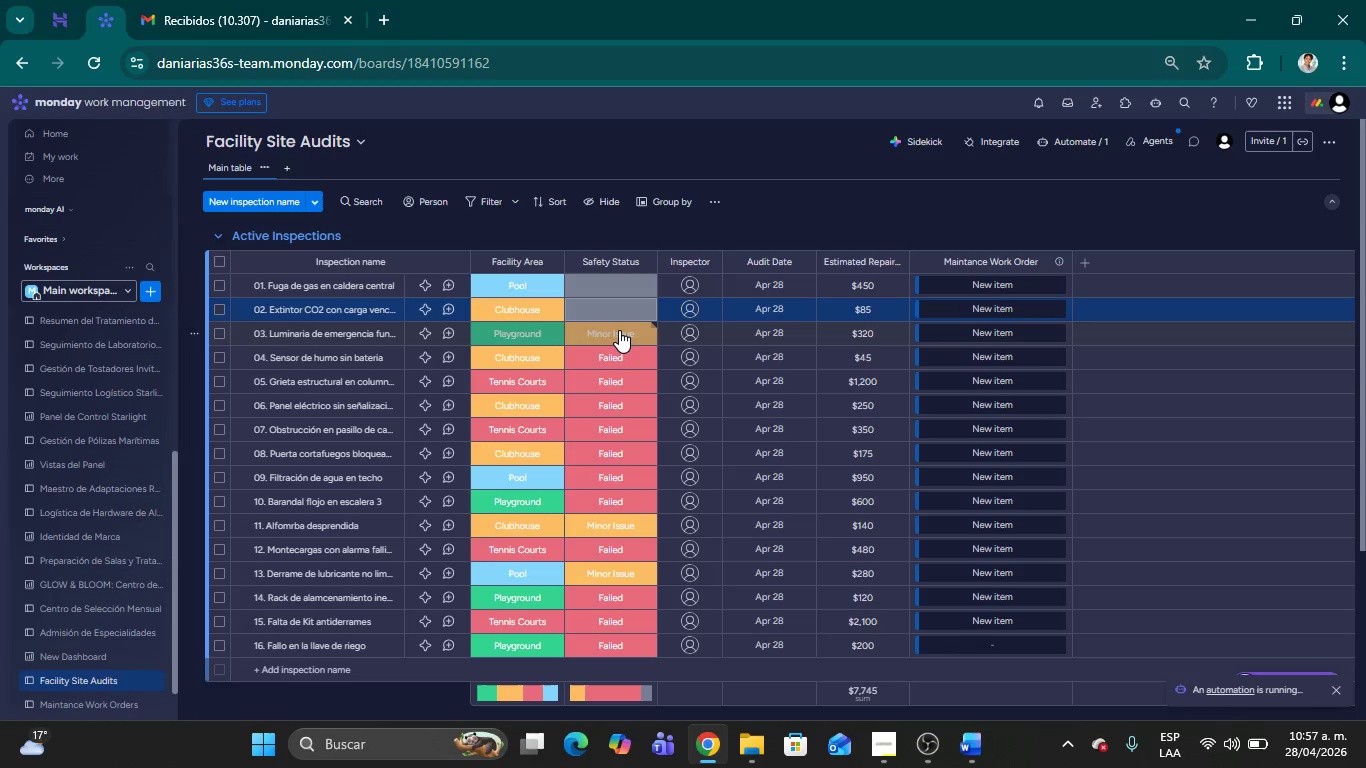 
left_click([619, 330])
 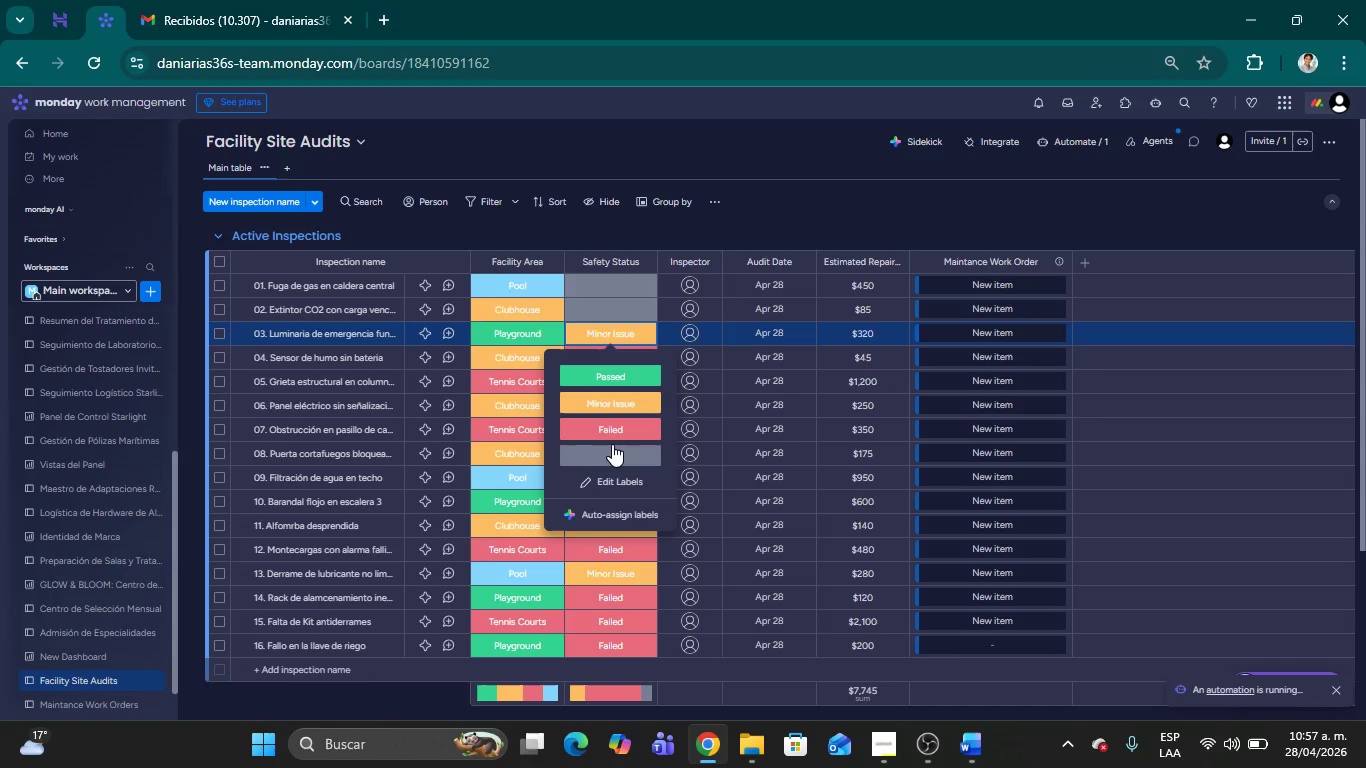 
left_click([612, 457])
 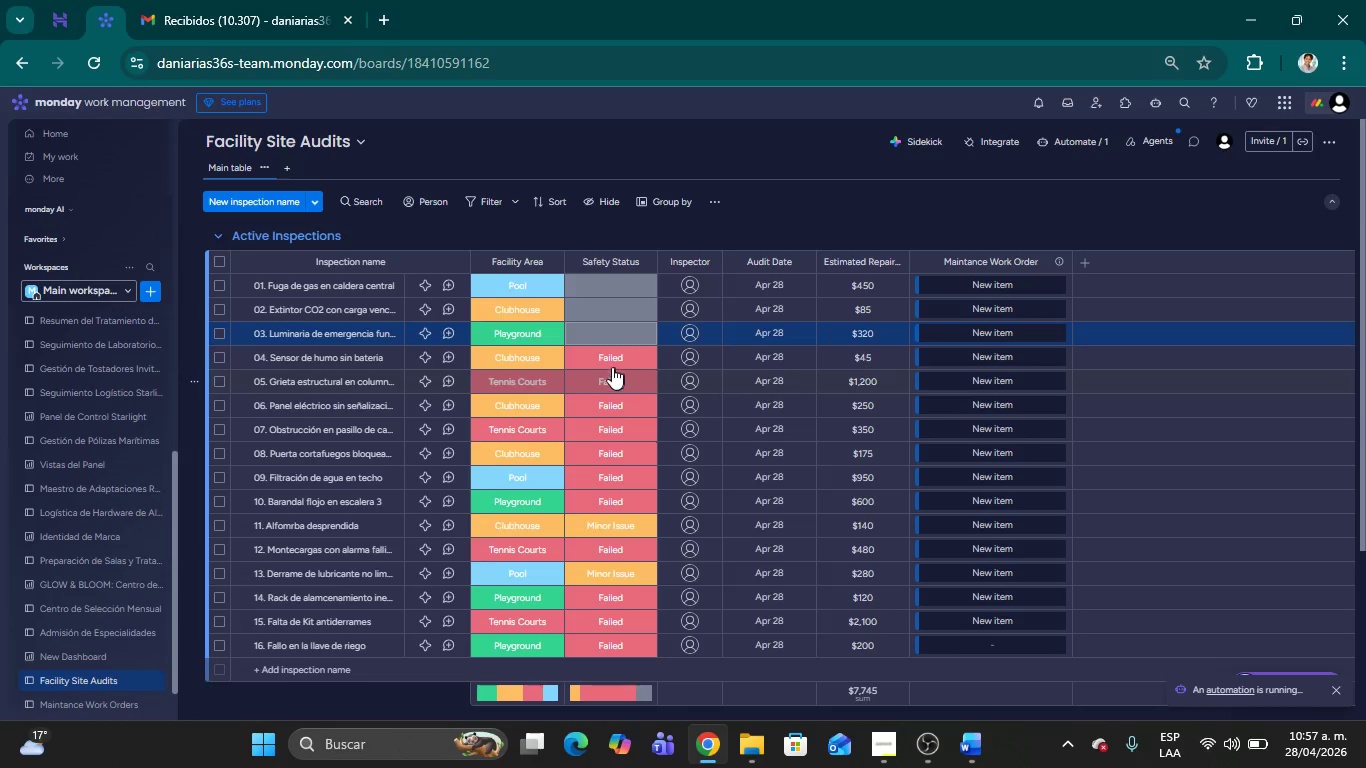 
left_click([612, 367])
 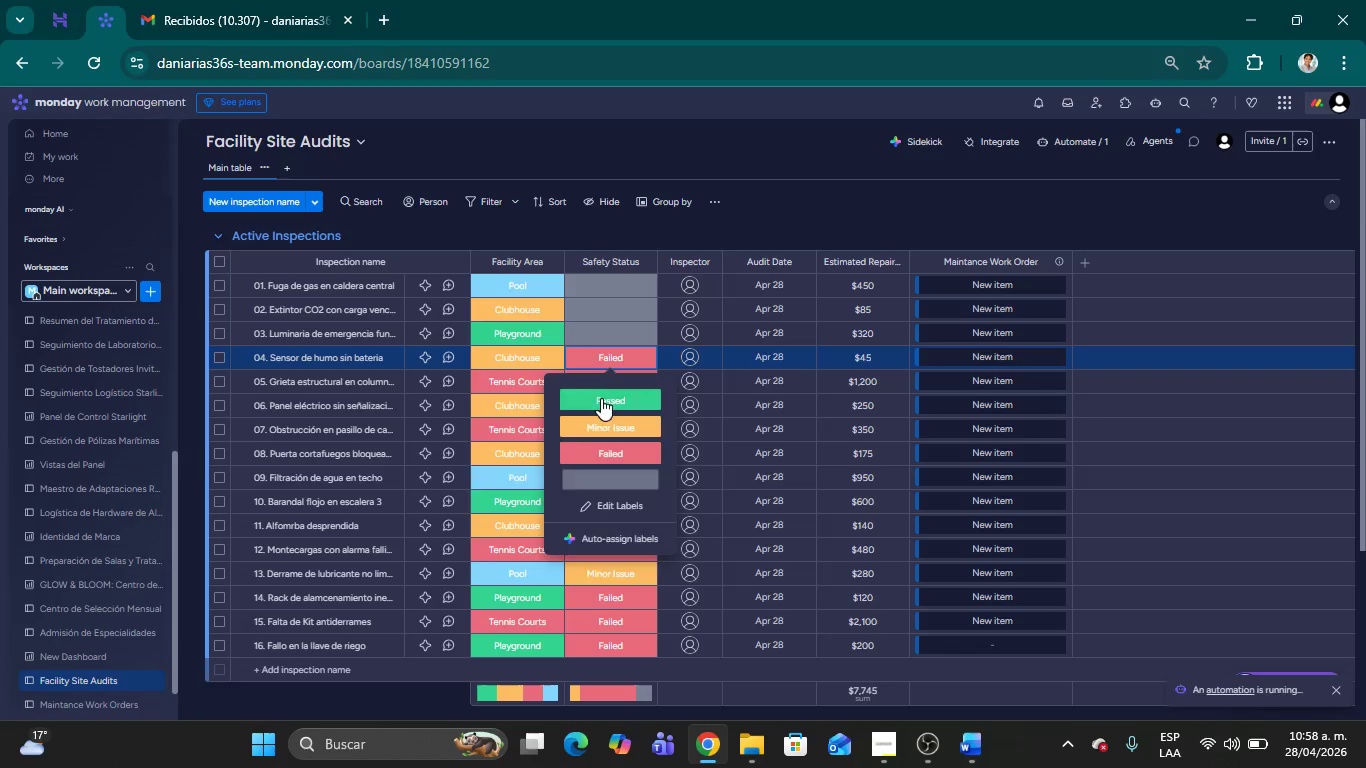 
left_click([601, 377])
 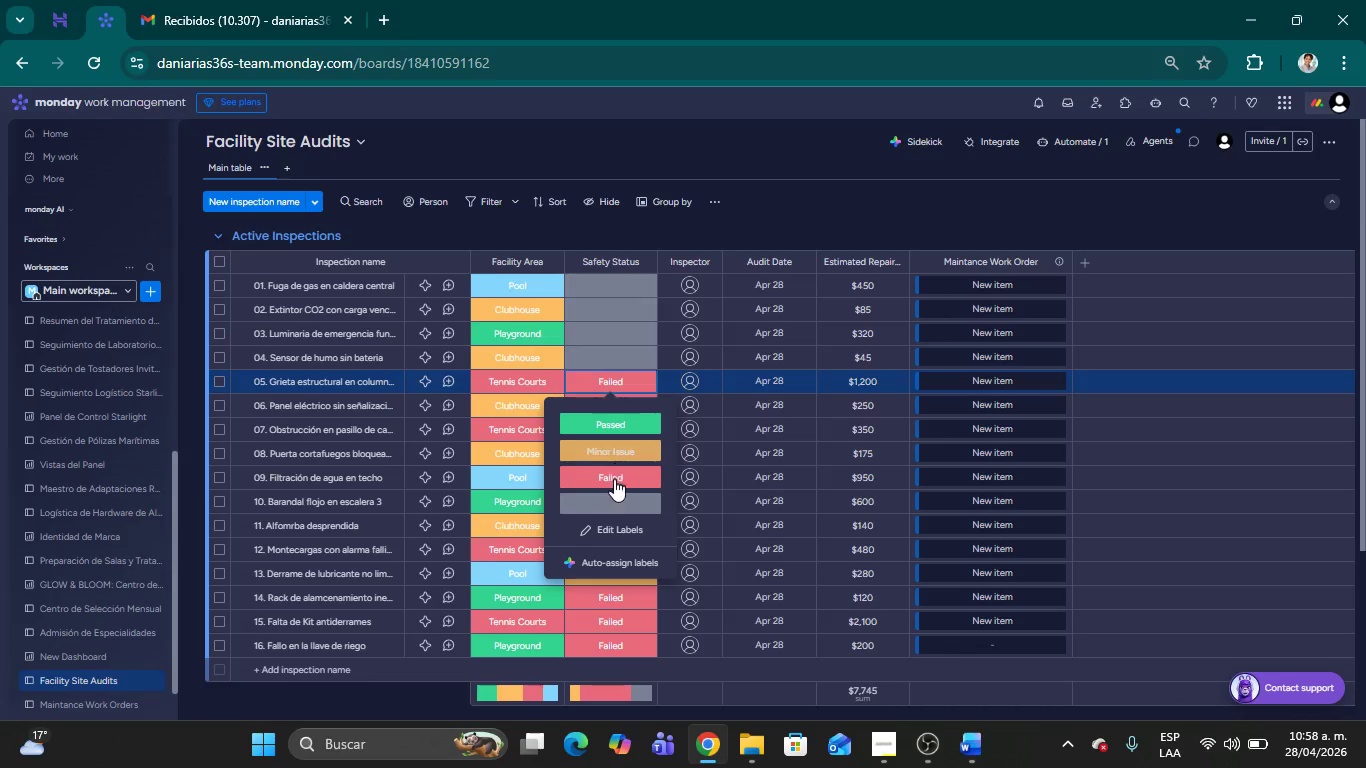 
left_click([616, 496])
 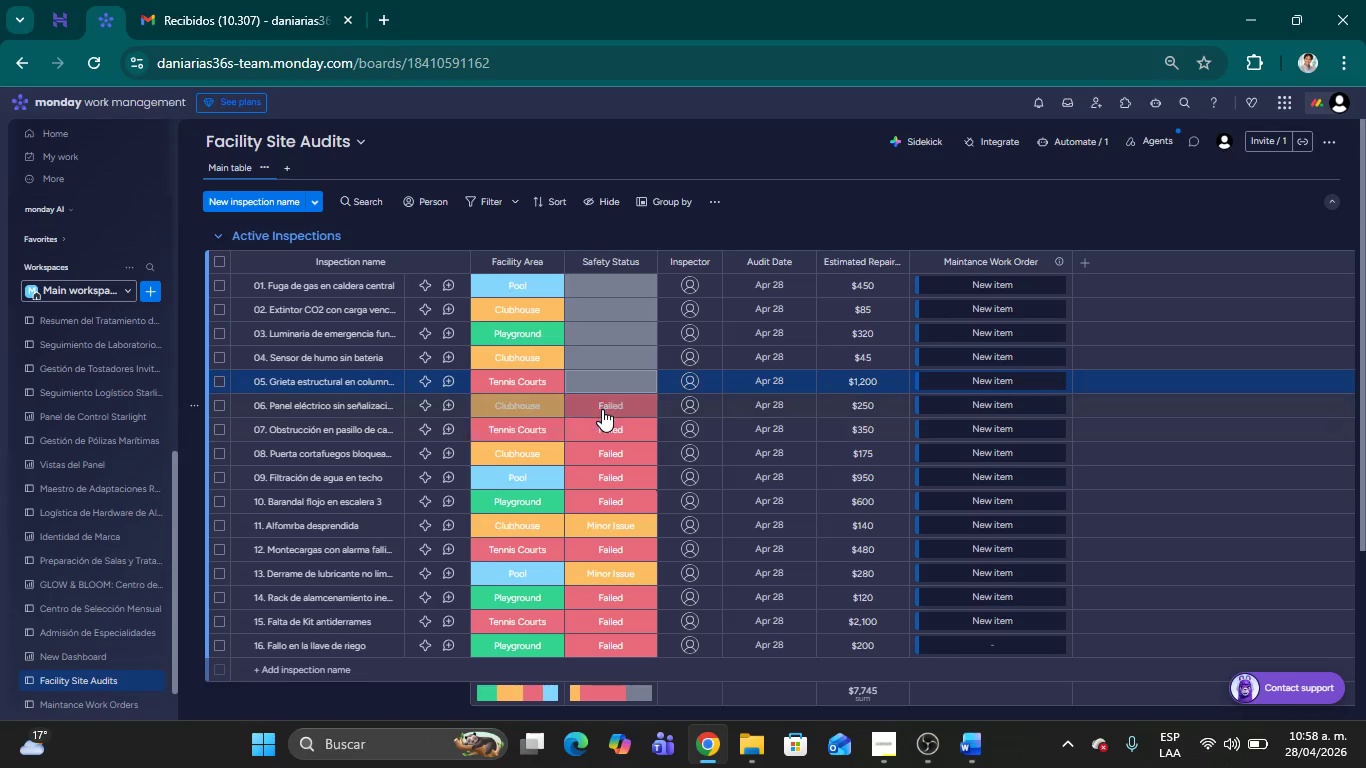 
left_click([602, 409])
 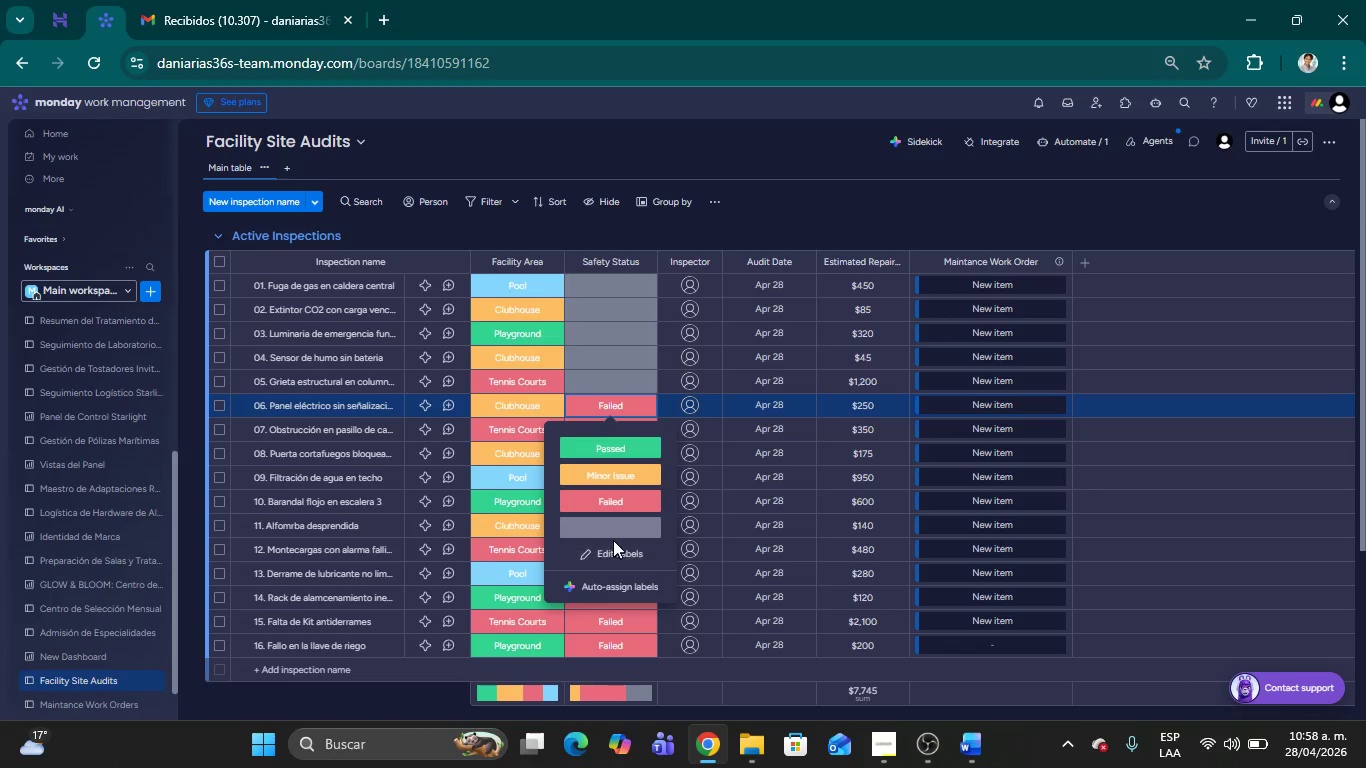 
left_click([607, 528])
 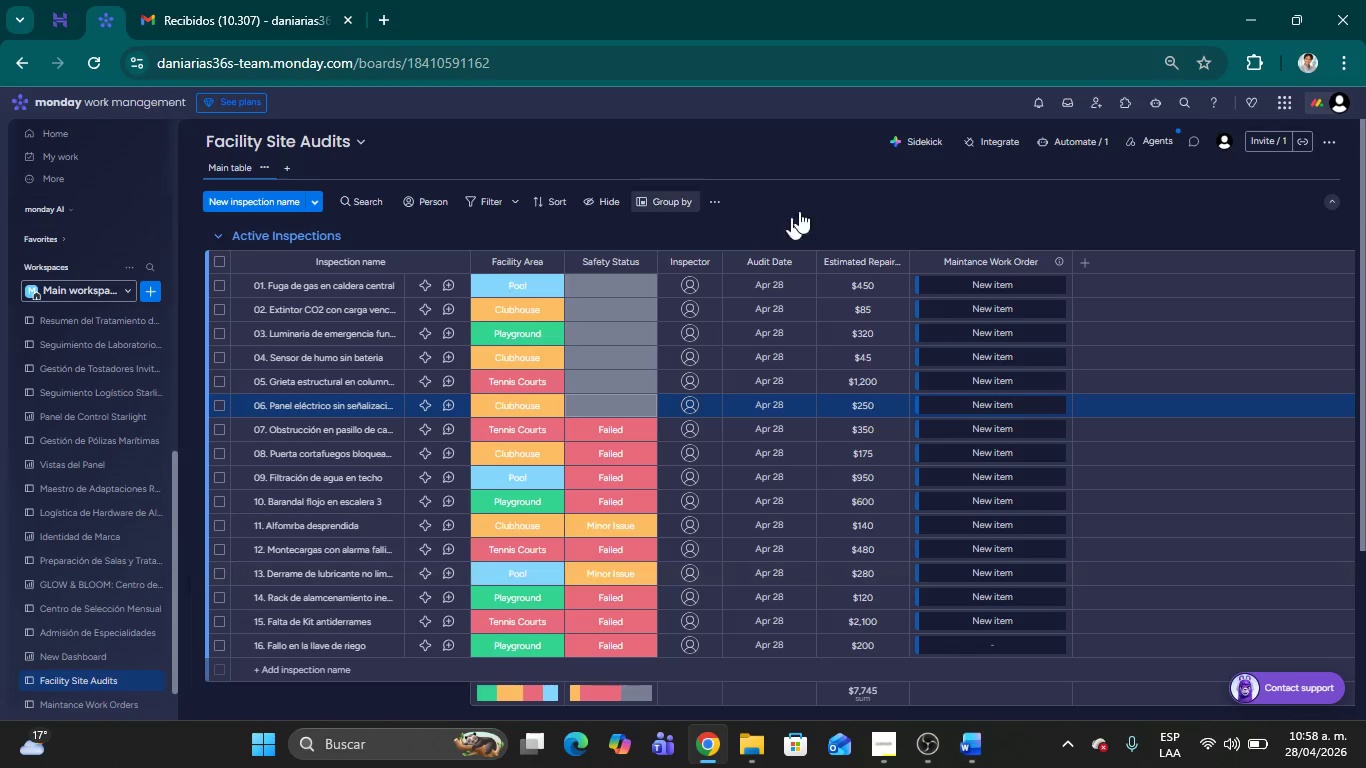 
left_click([813, 196])
 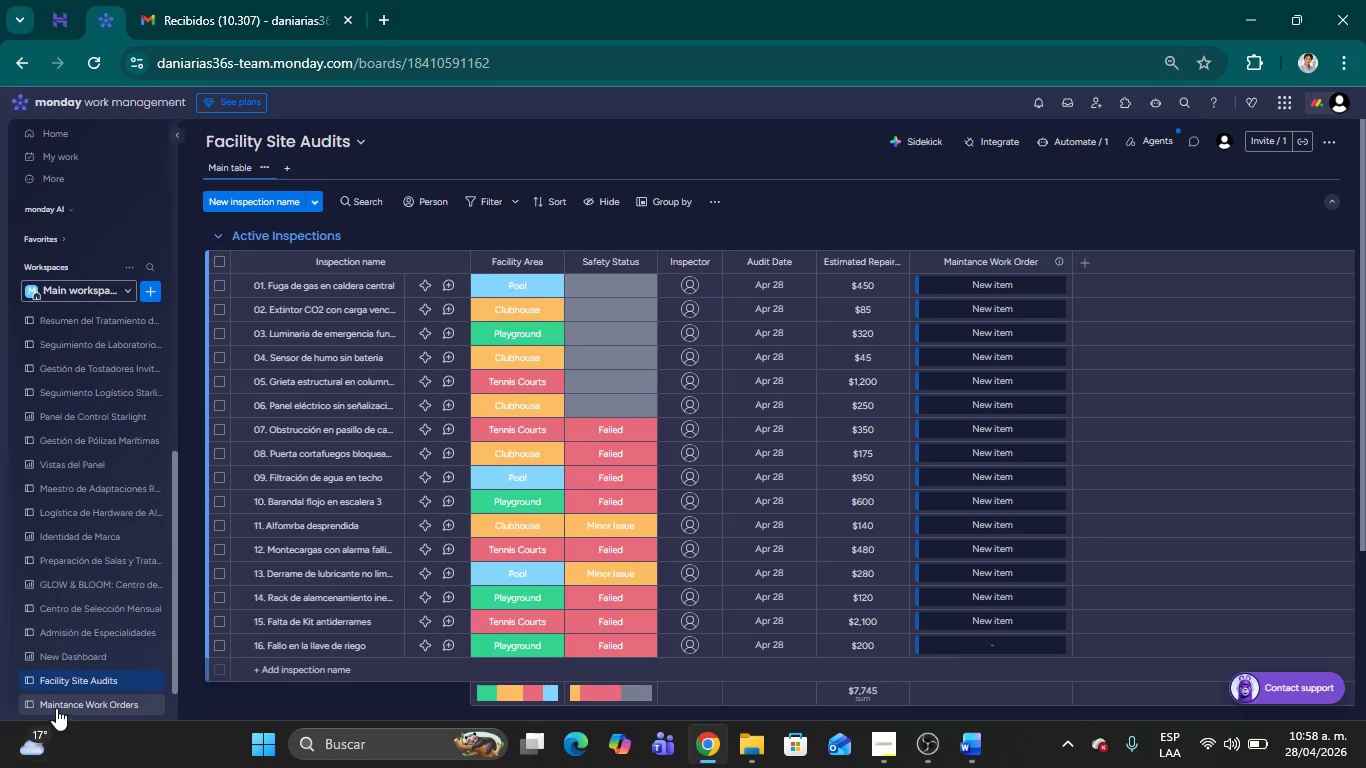 
left_click([60, 701])
 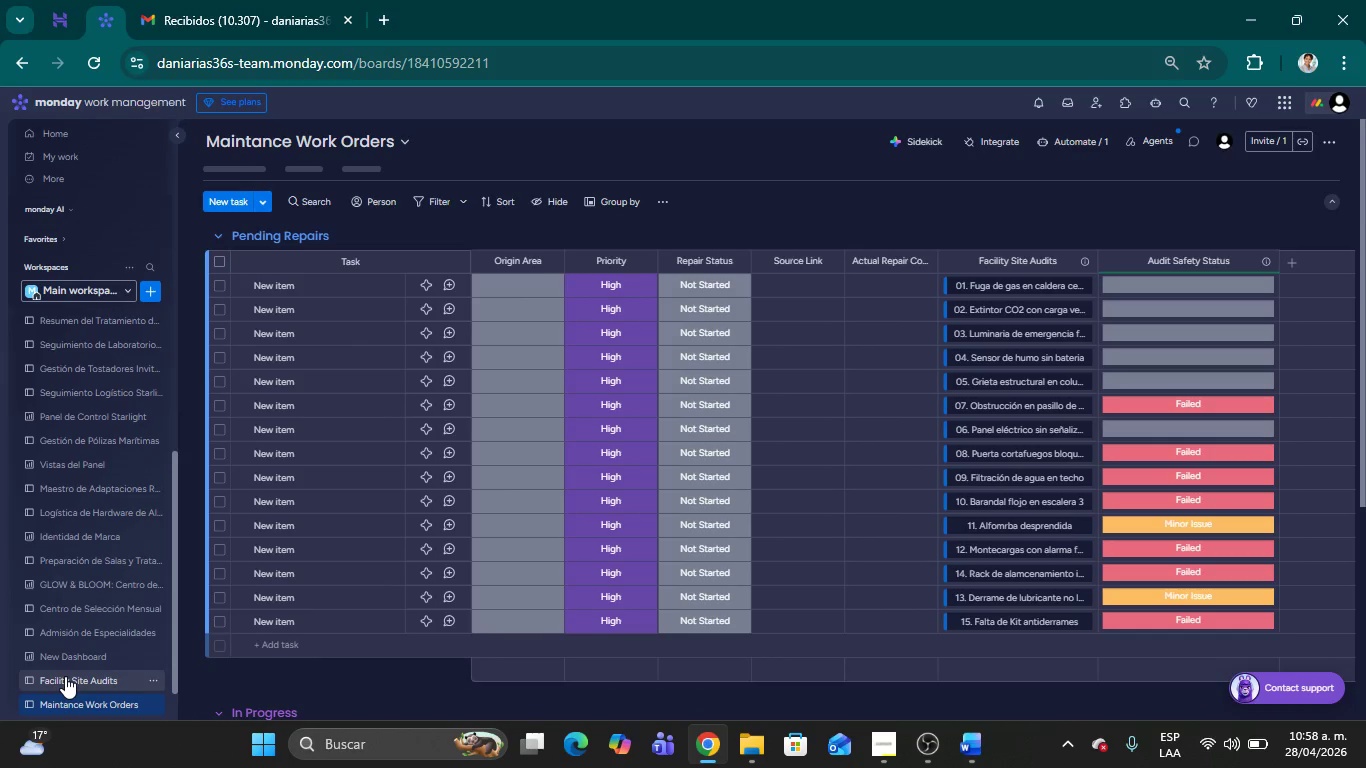 
left_click([65, 676])
 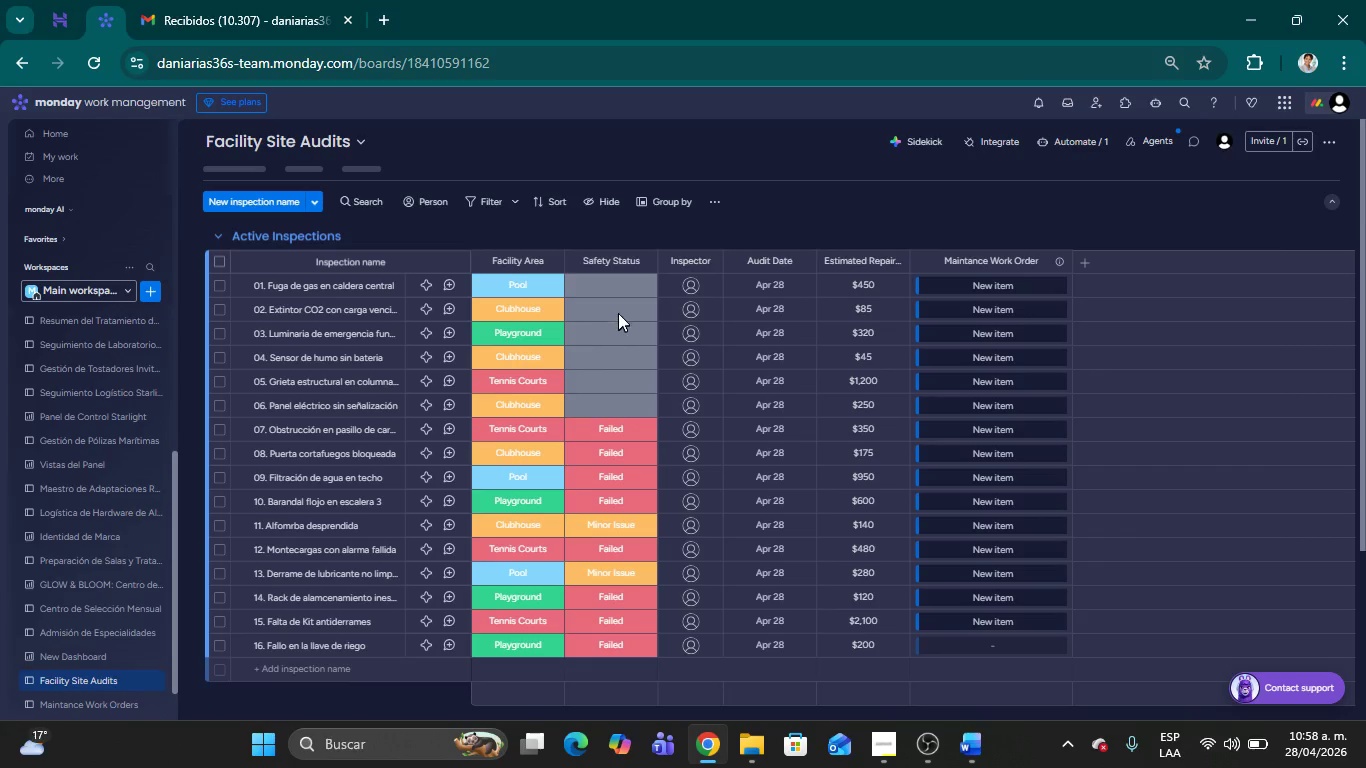 
left_click([634, 289])
 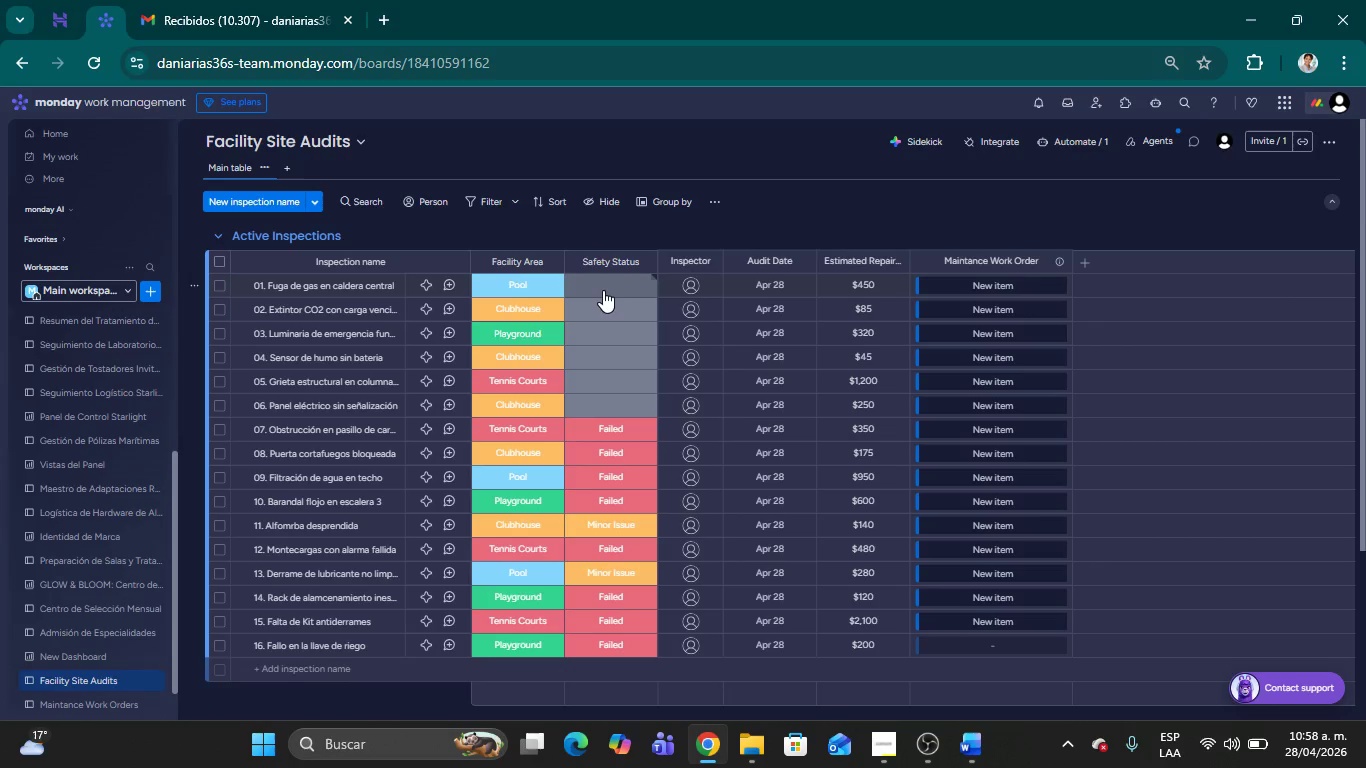 
left_click([606, 285])
 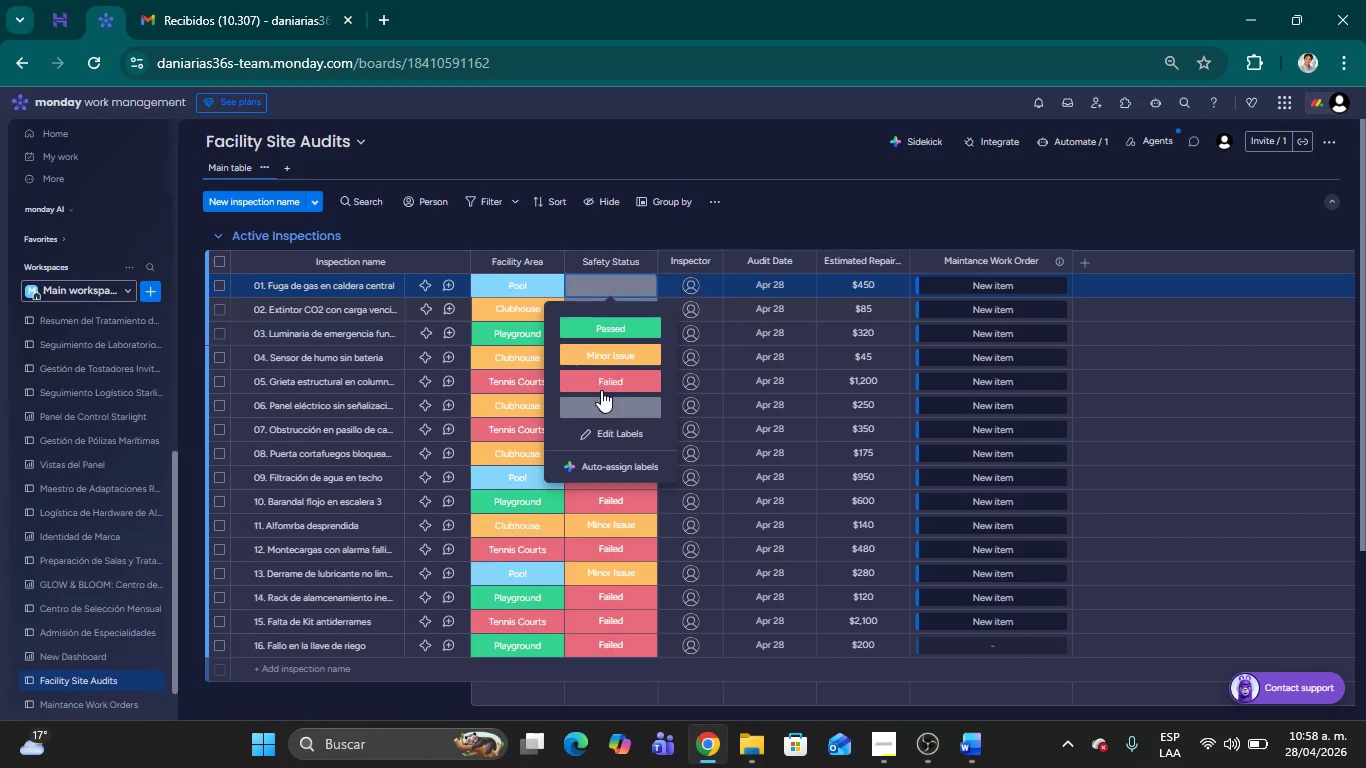 
left_click([595, 383])
 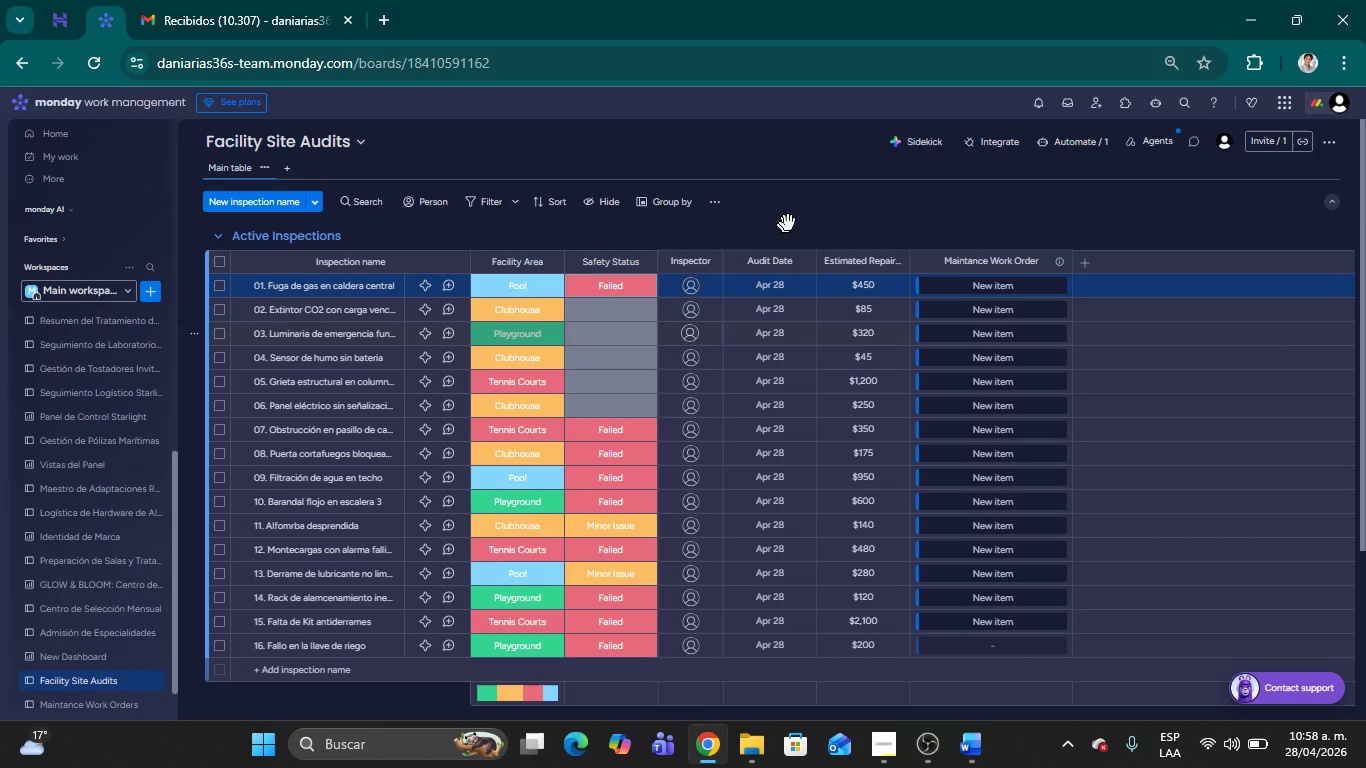 
left_click([801, 202])
 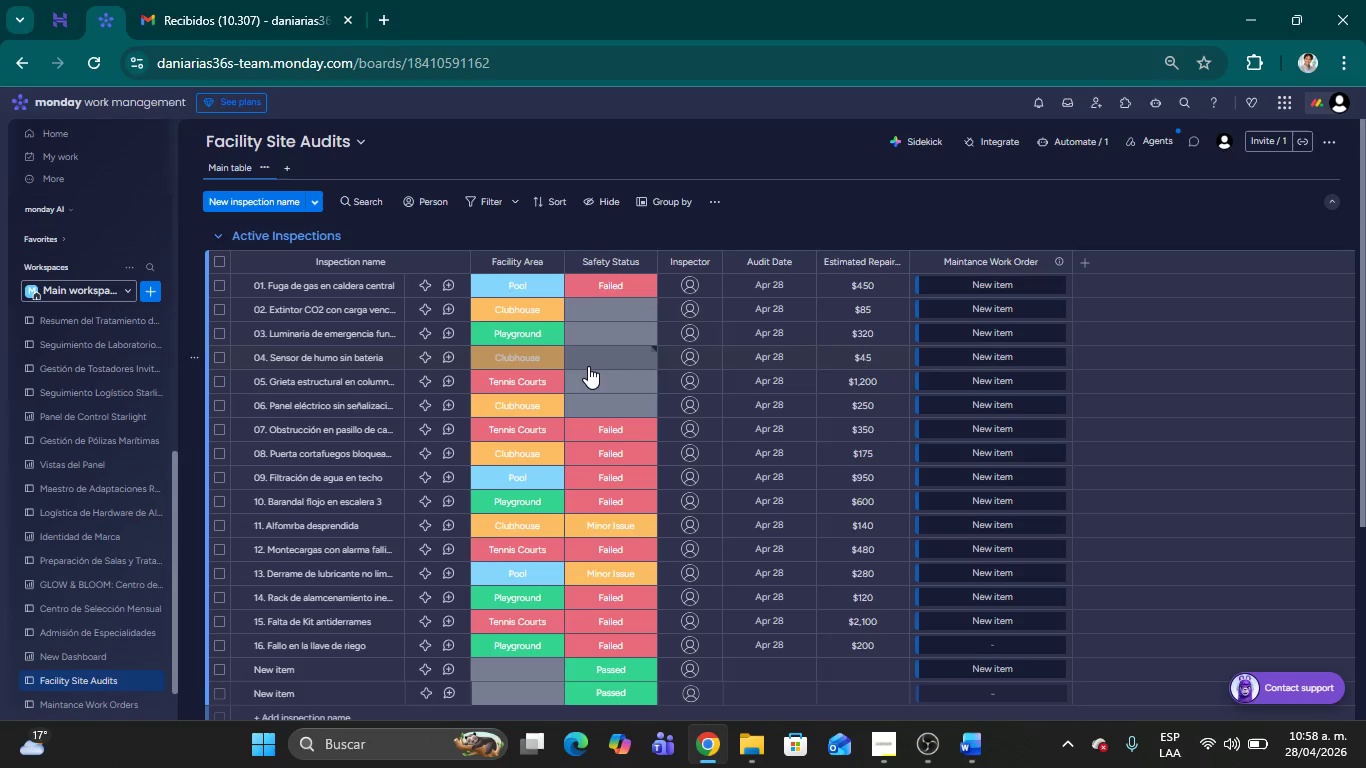 
wait(13.84)
 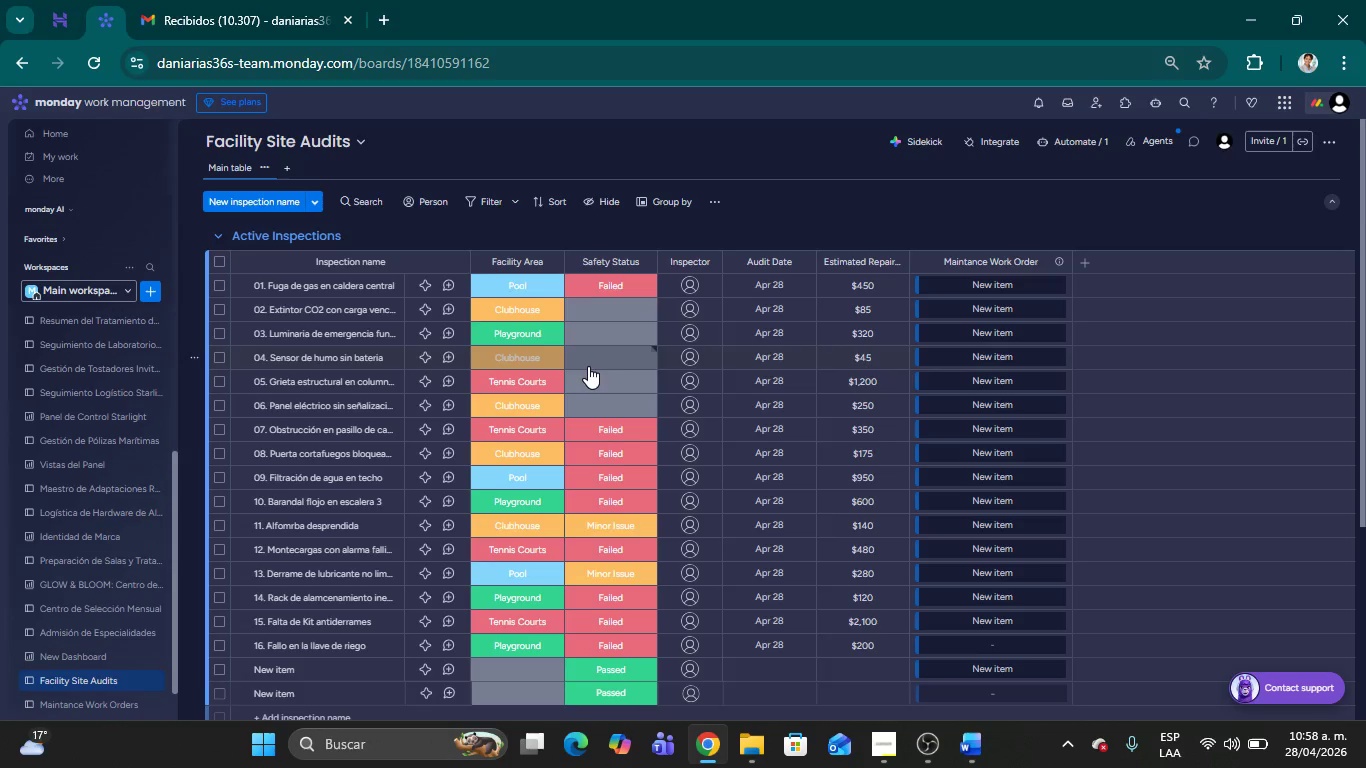 
scroll: coordinate [605, 362], scroll_direction: down, amount: 4.0
 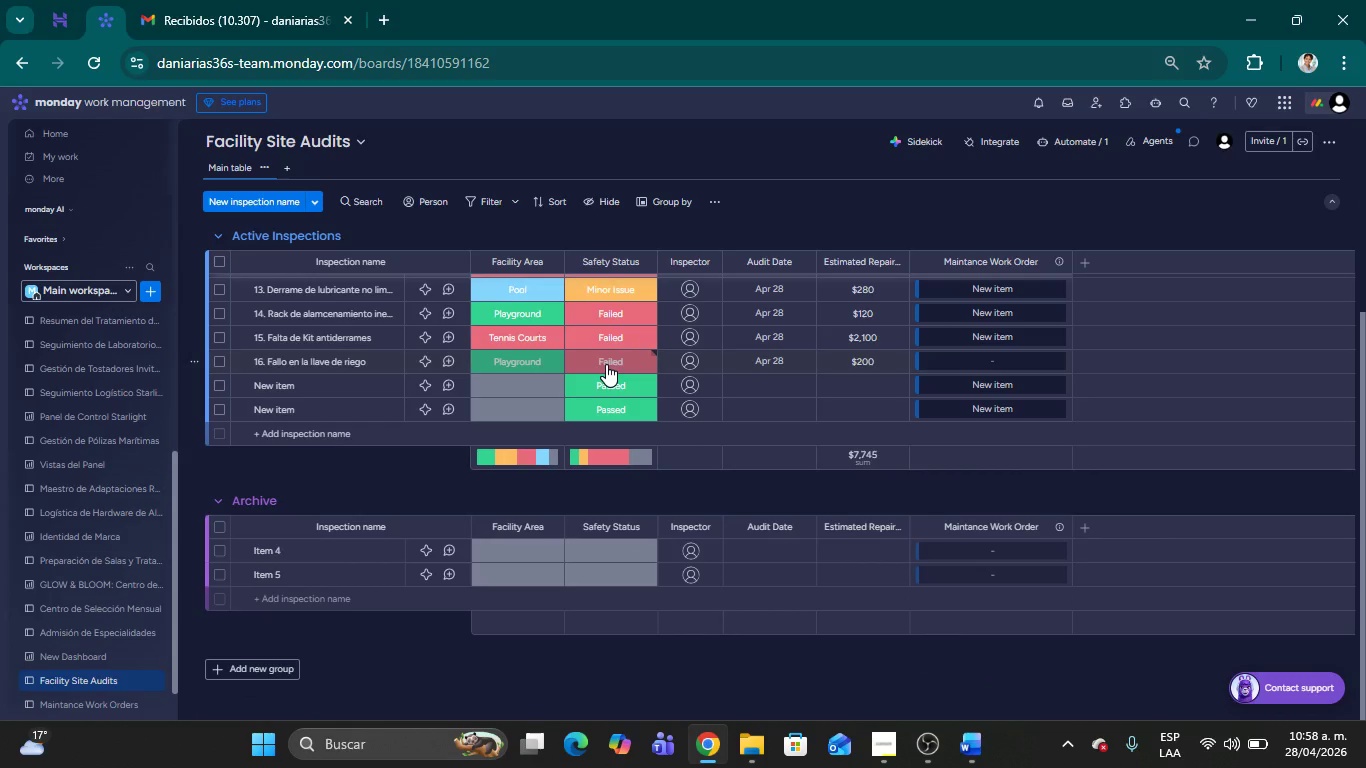 
scroll: coordinate [611, 363], scroll_direction: up, amount: 11.0
 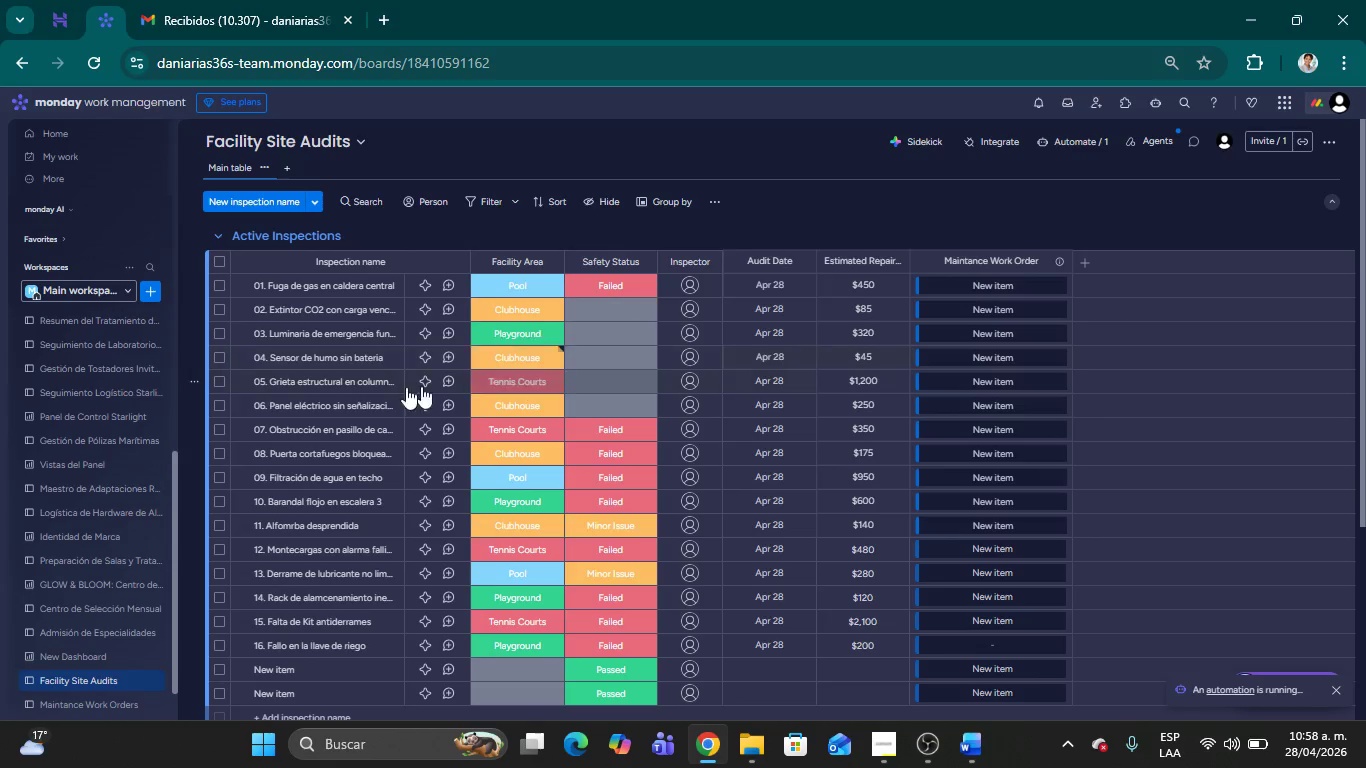 
wait(6.01)
 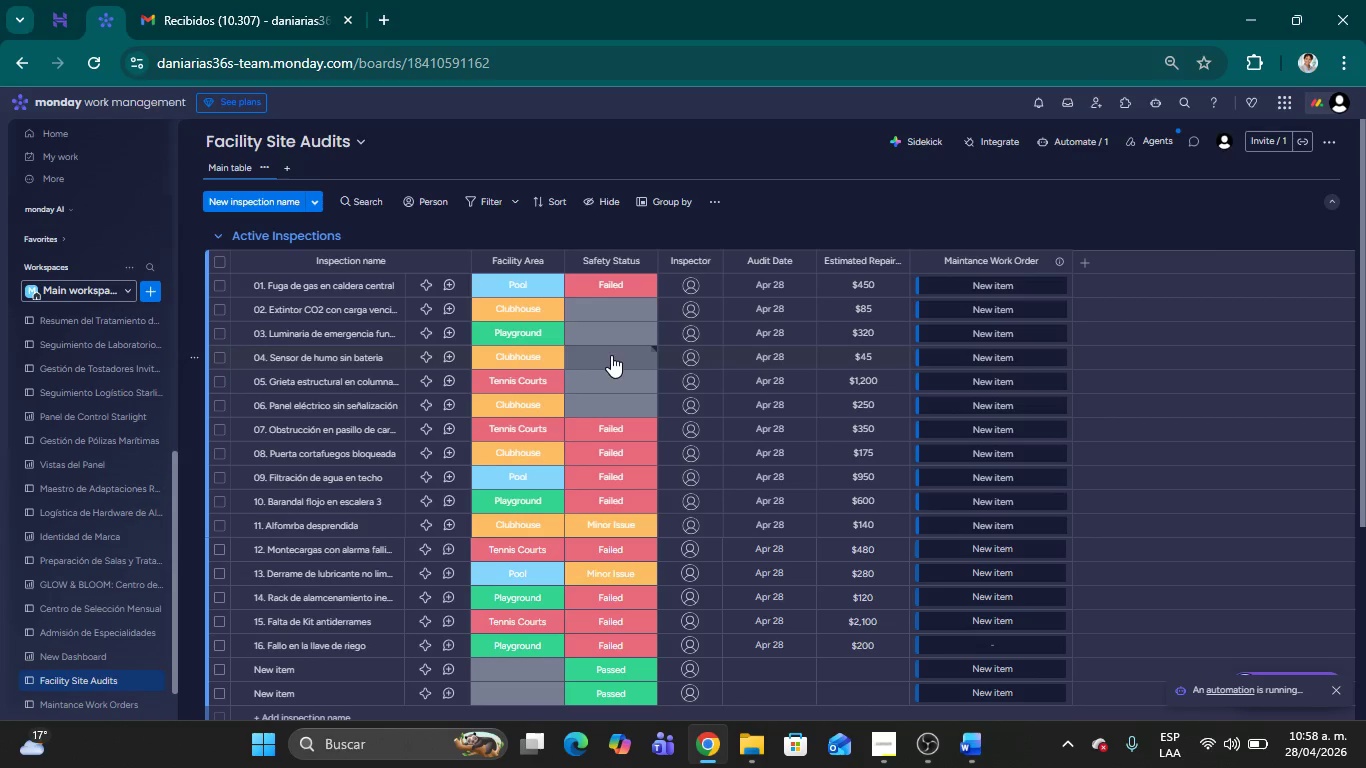 
left_click([612, 382])
 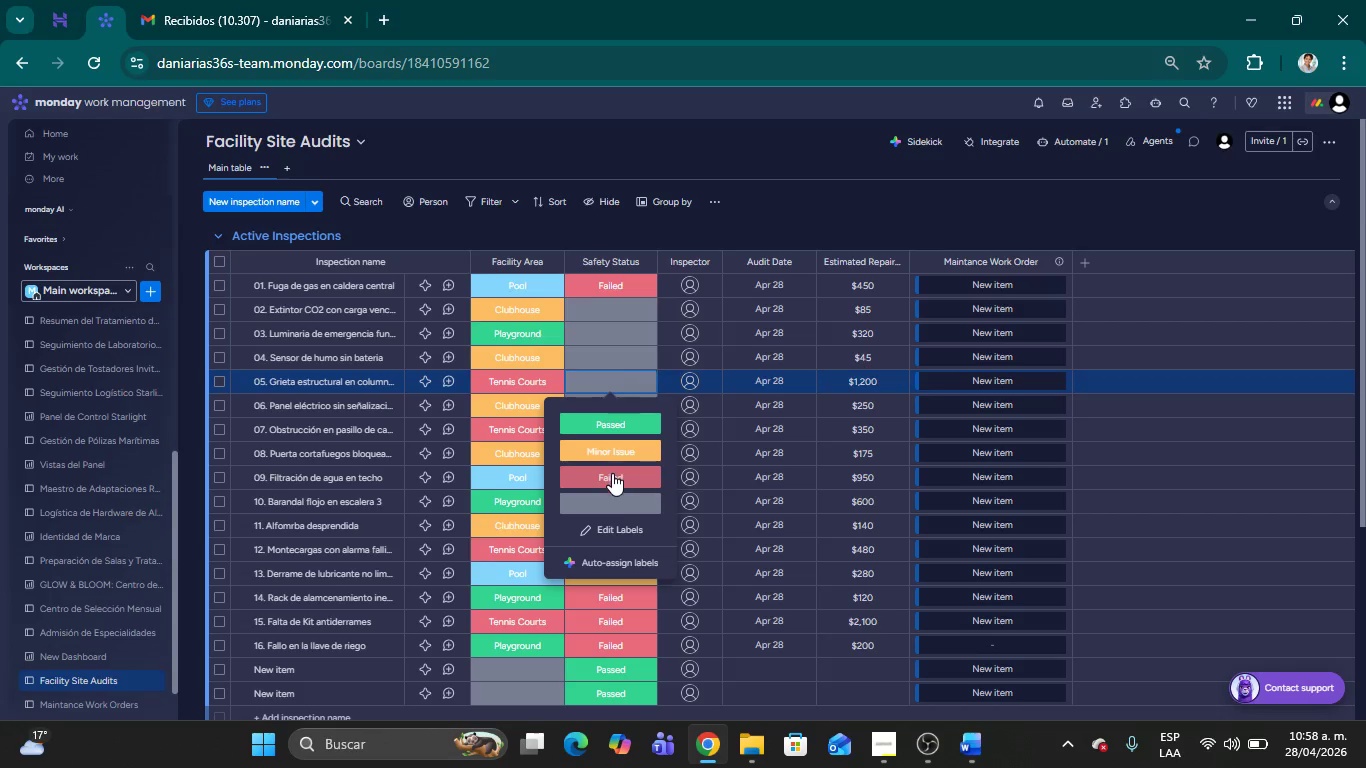 
left_click([612, 473])
 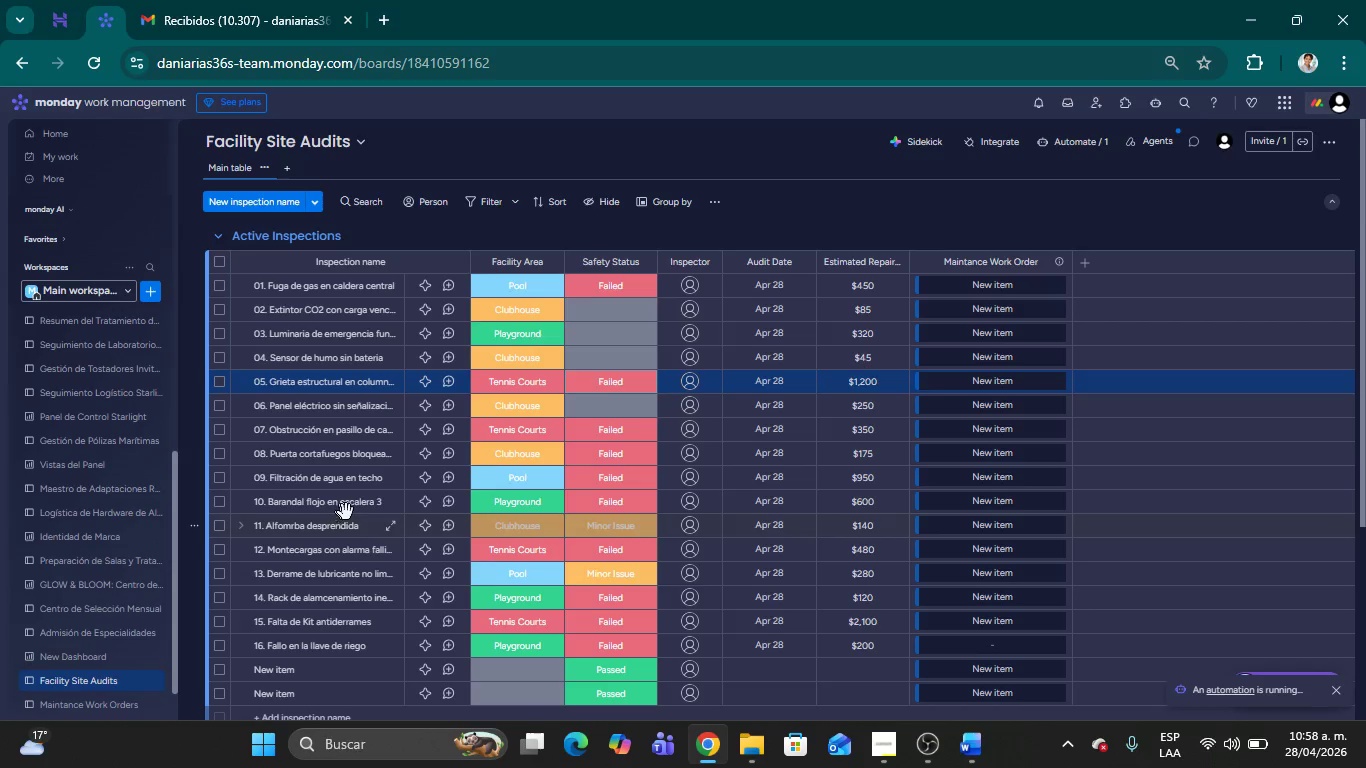 
wait(6.22)
 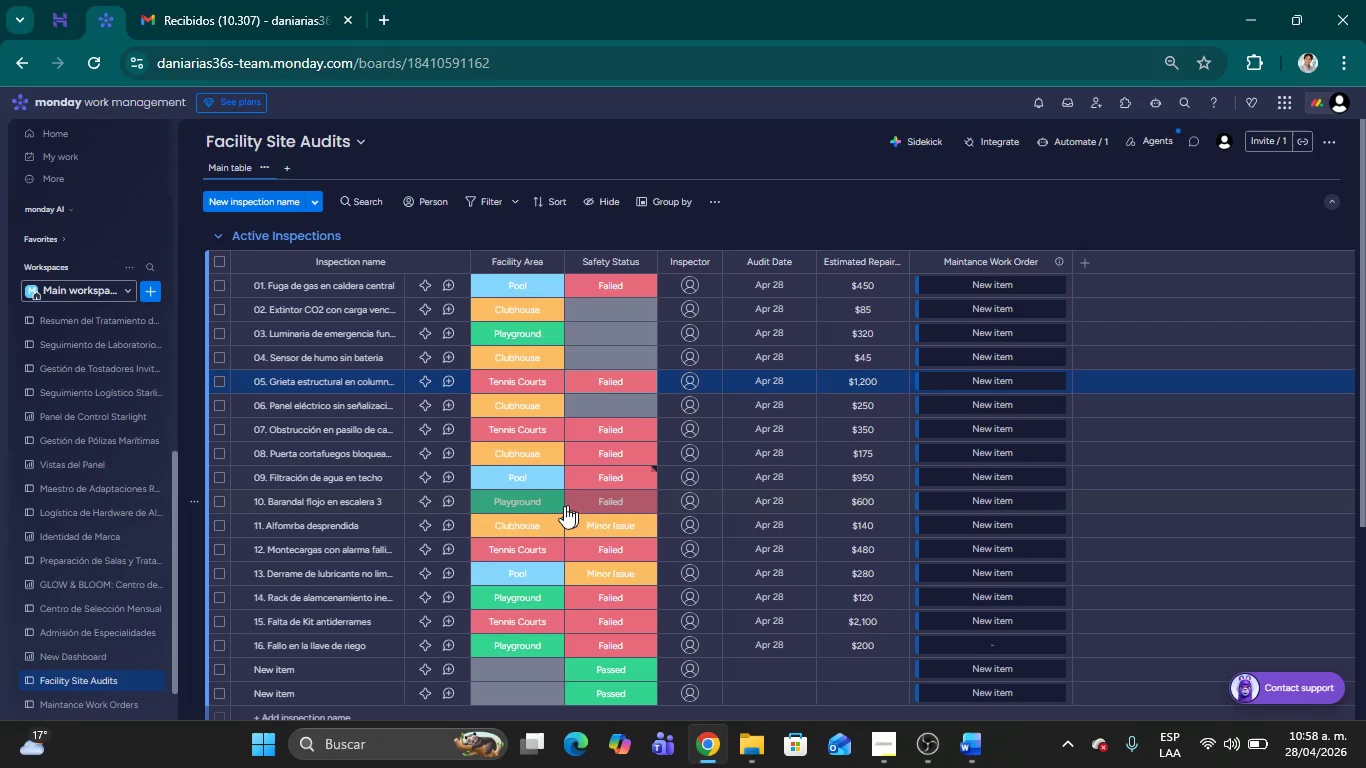 
left_click([616, 454])
 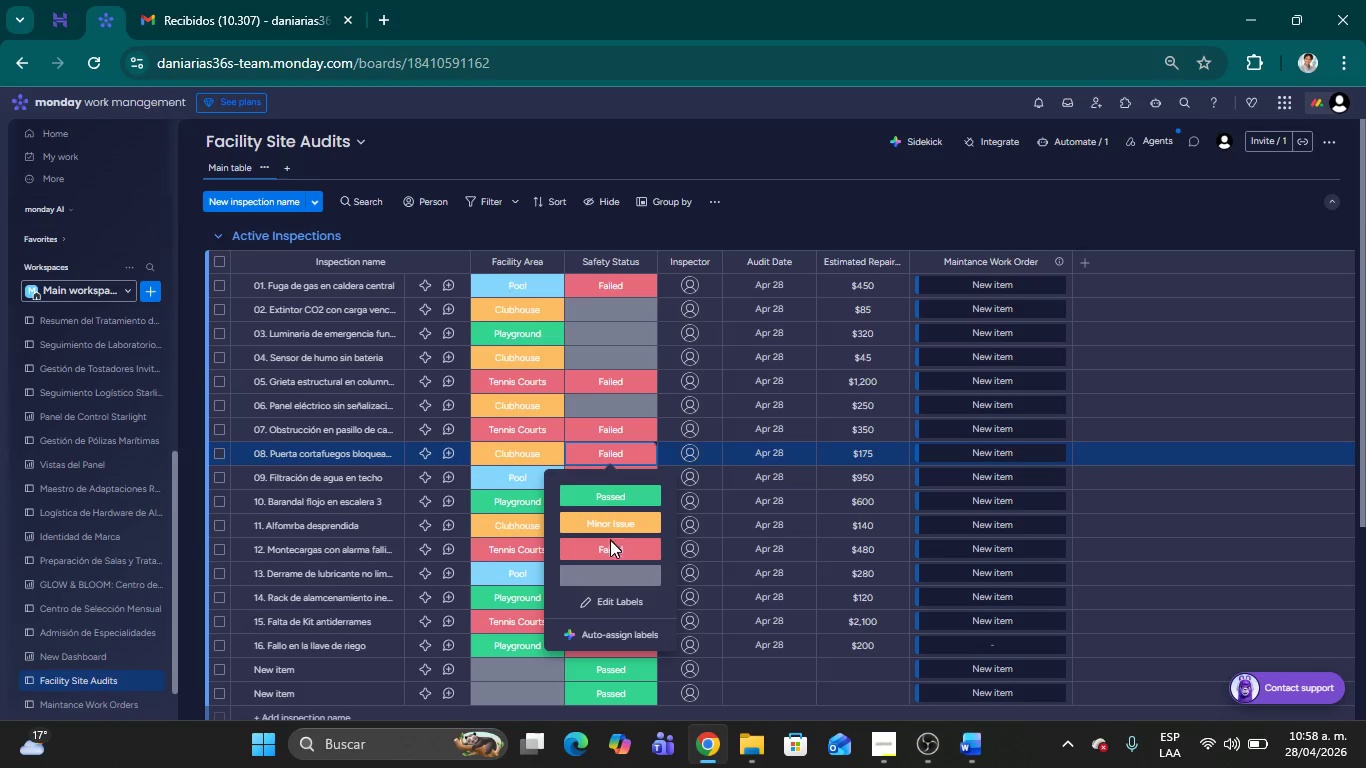 
left_click([610, 549])
 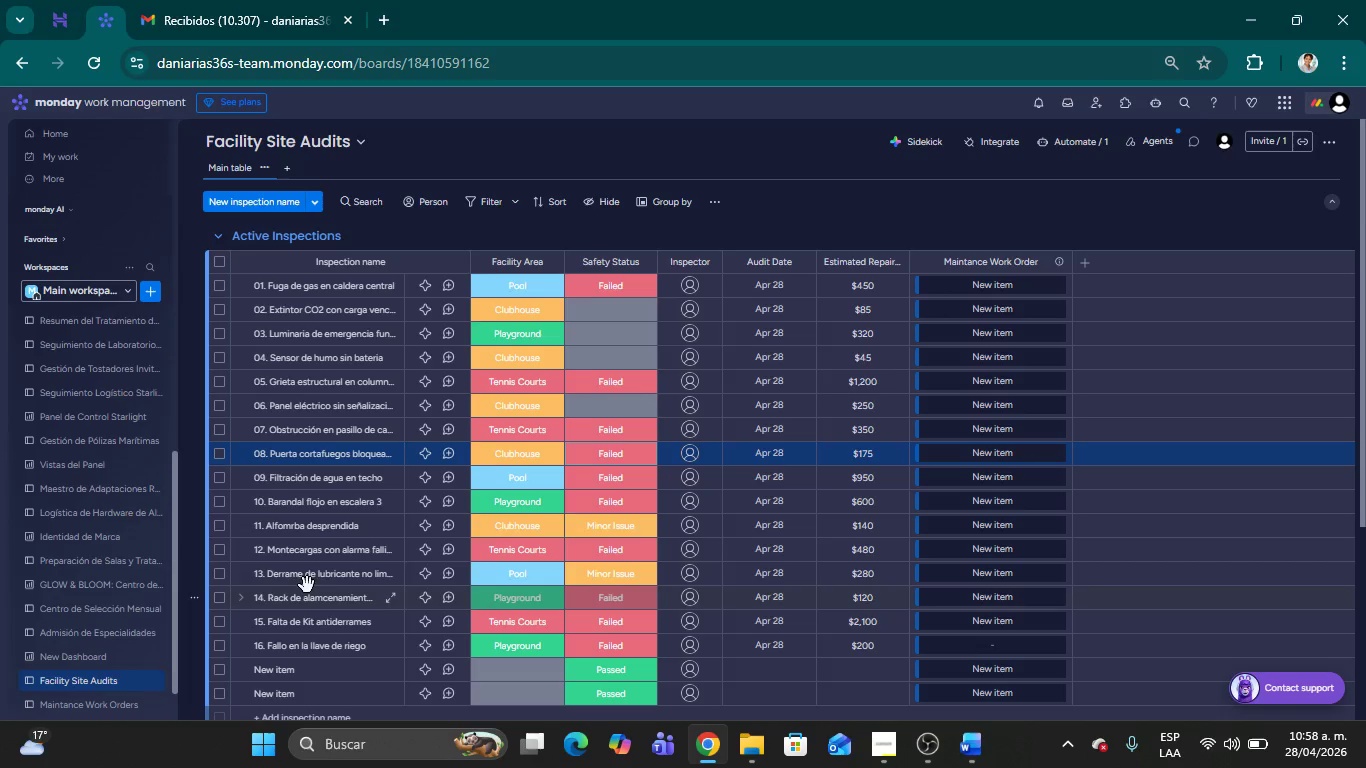 
left_click([637, 551])
 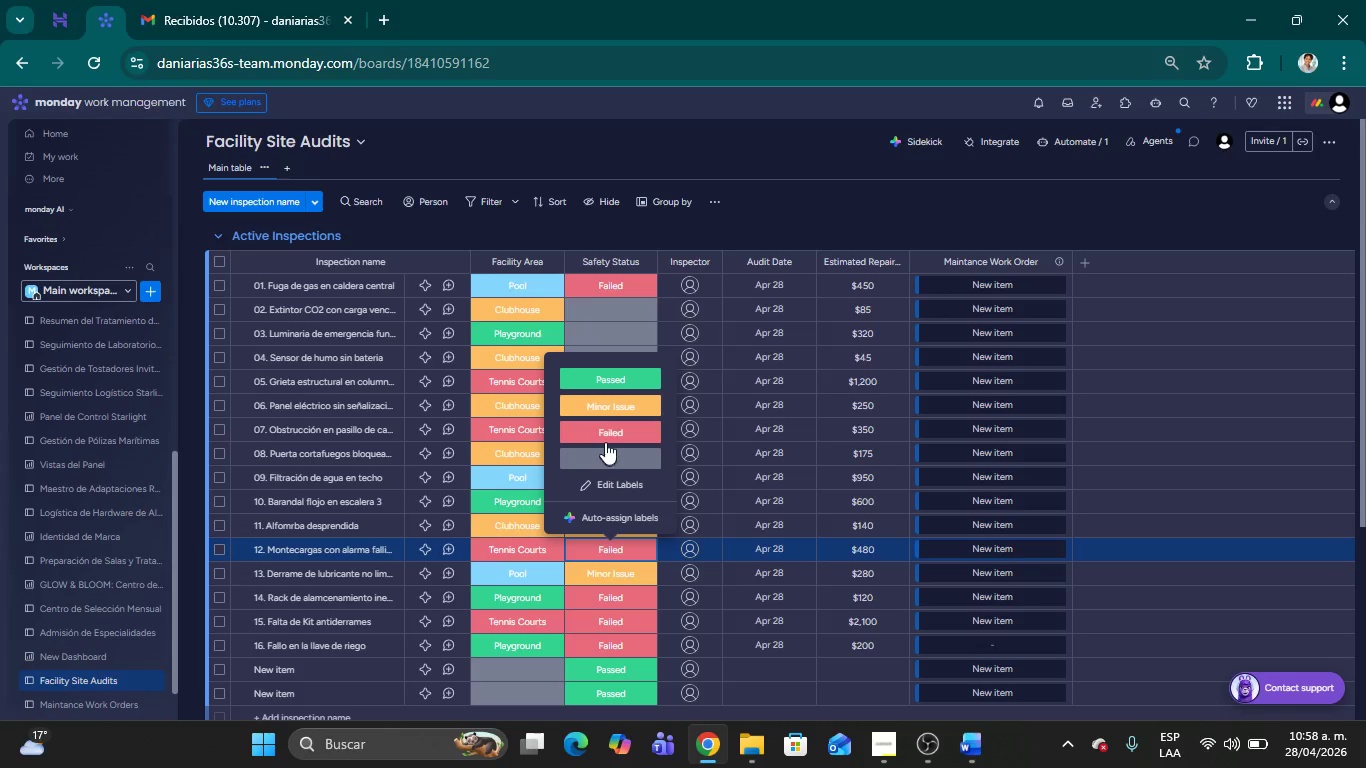 
left_click([600, 431])
 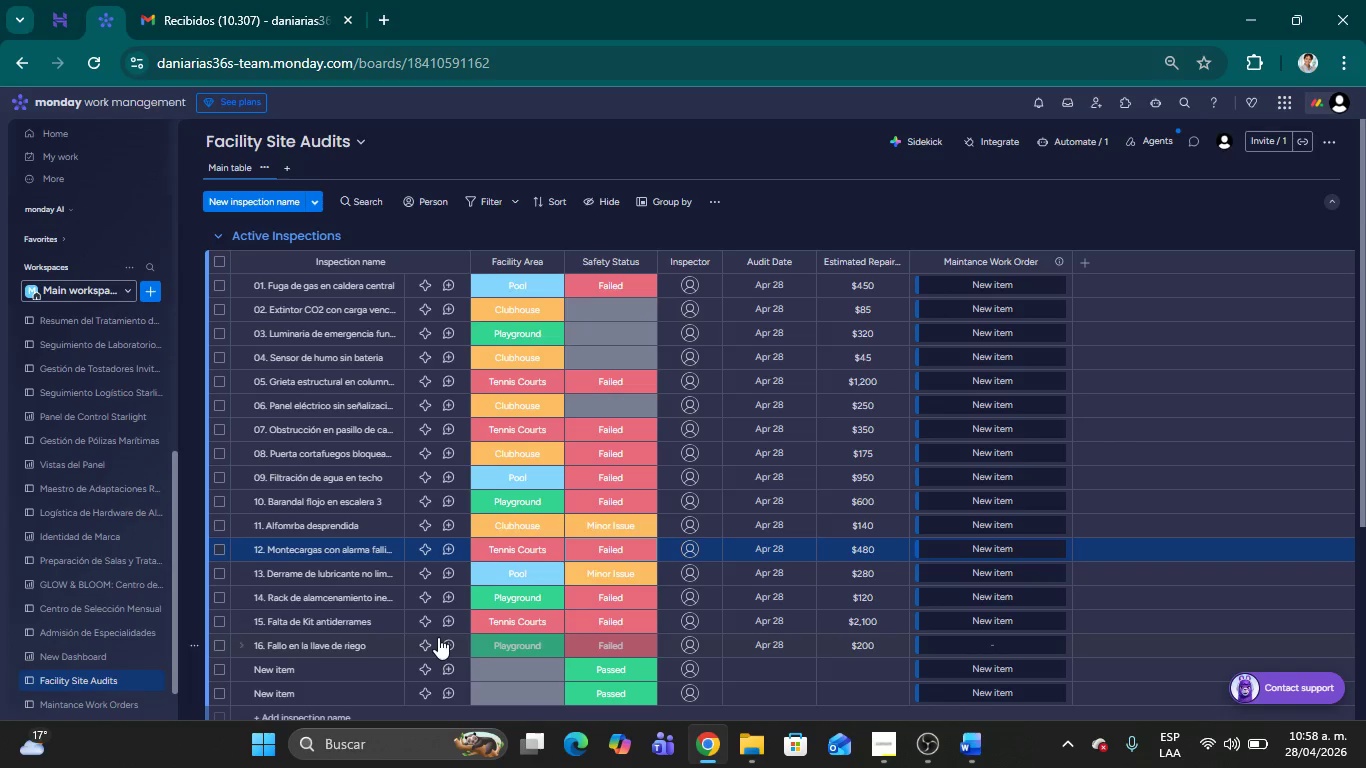 
left_click([591, 611])
 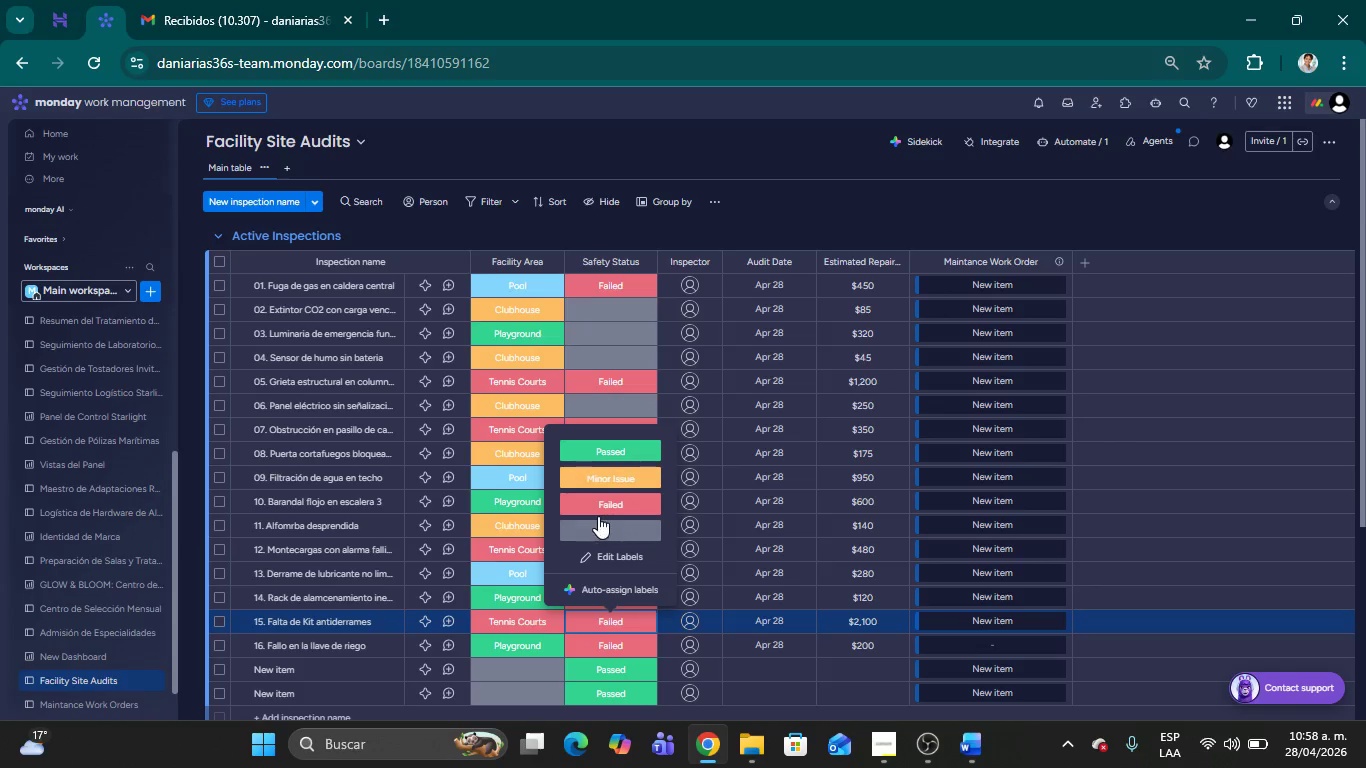 
left_click([598, 507])
 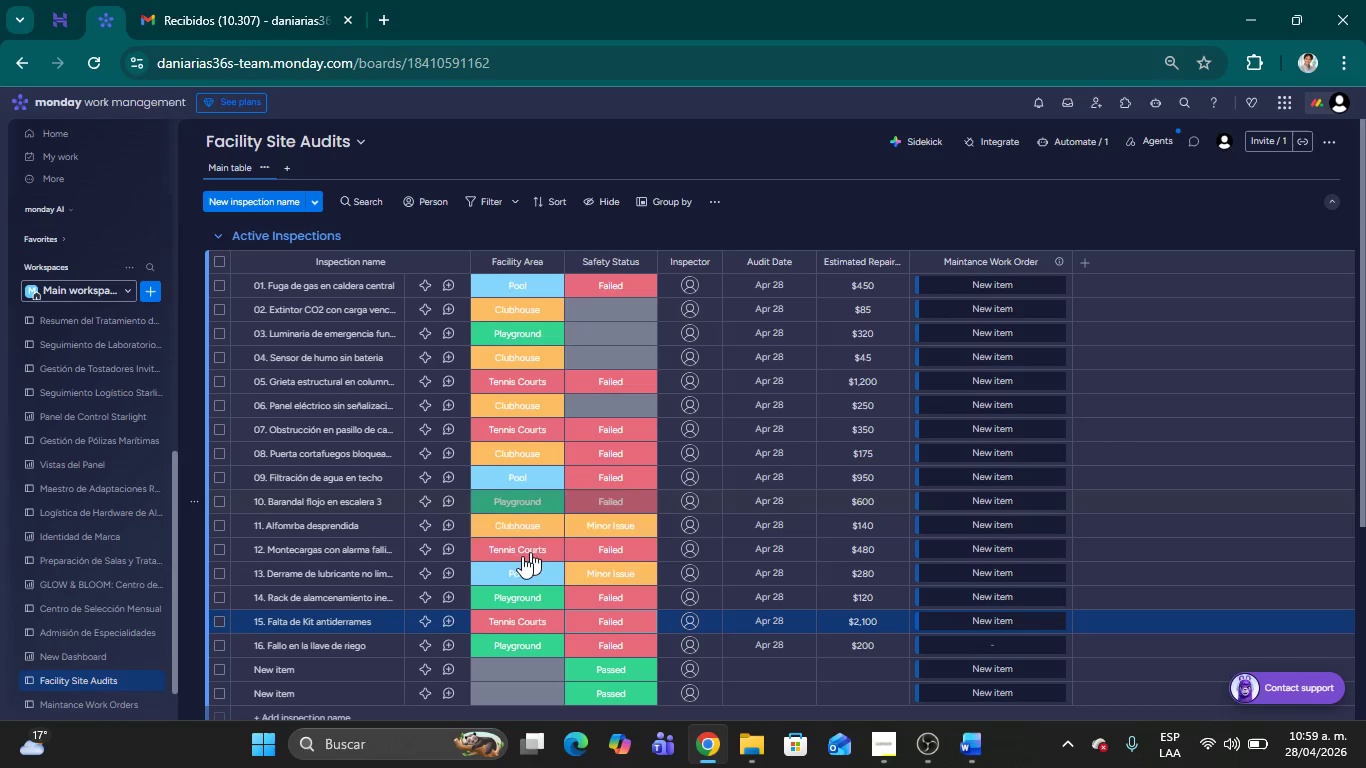 
mouse_move([479, 575])
 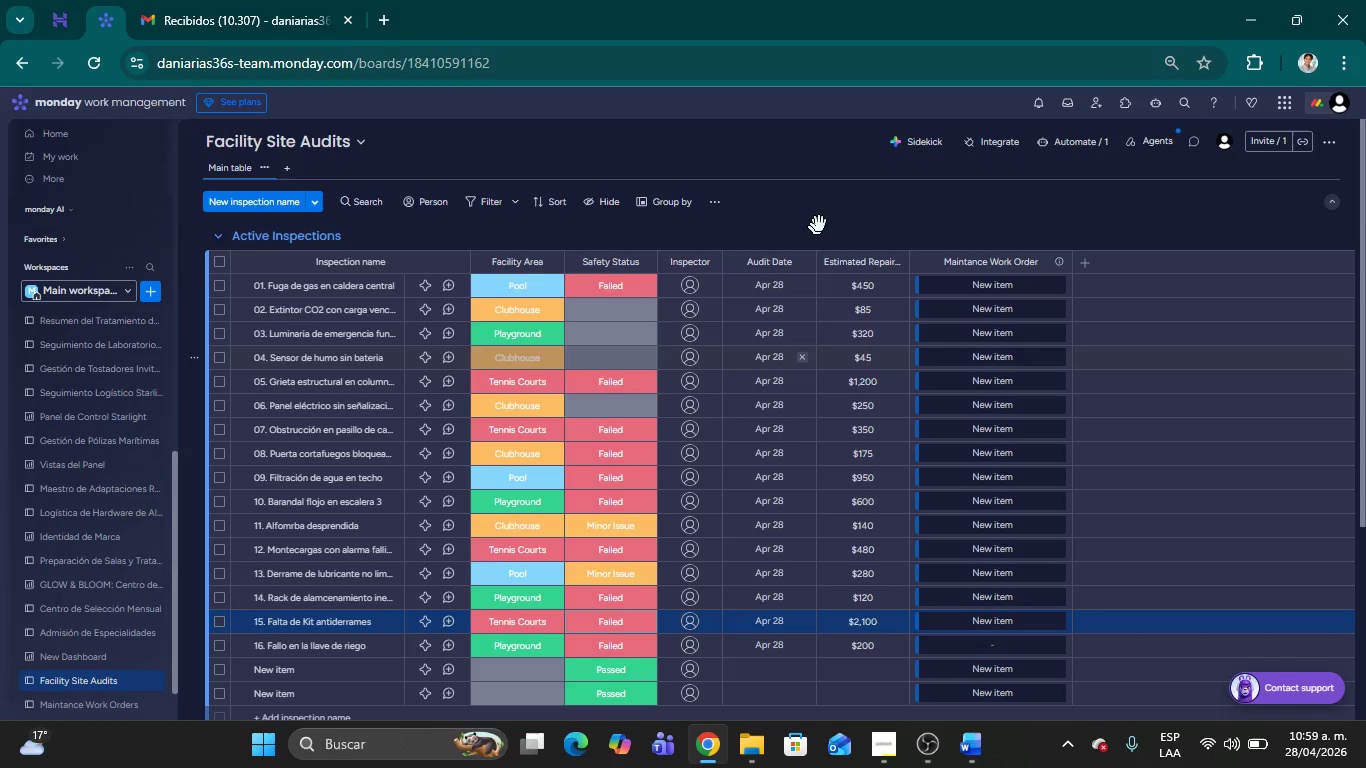 
left_click([821, 211])
 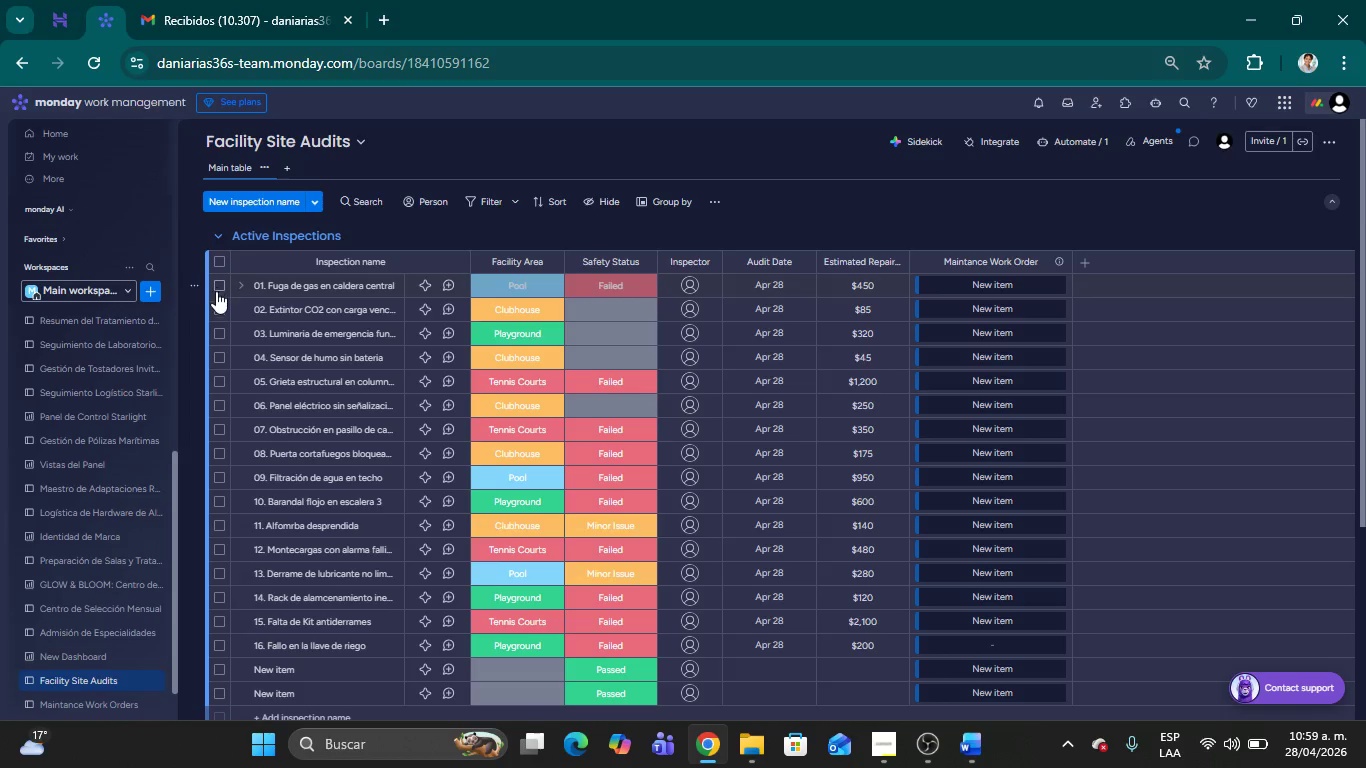 
wait(5.0)
 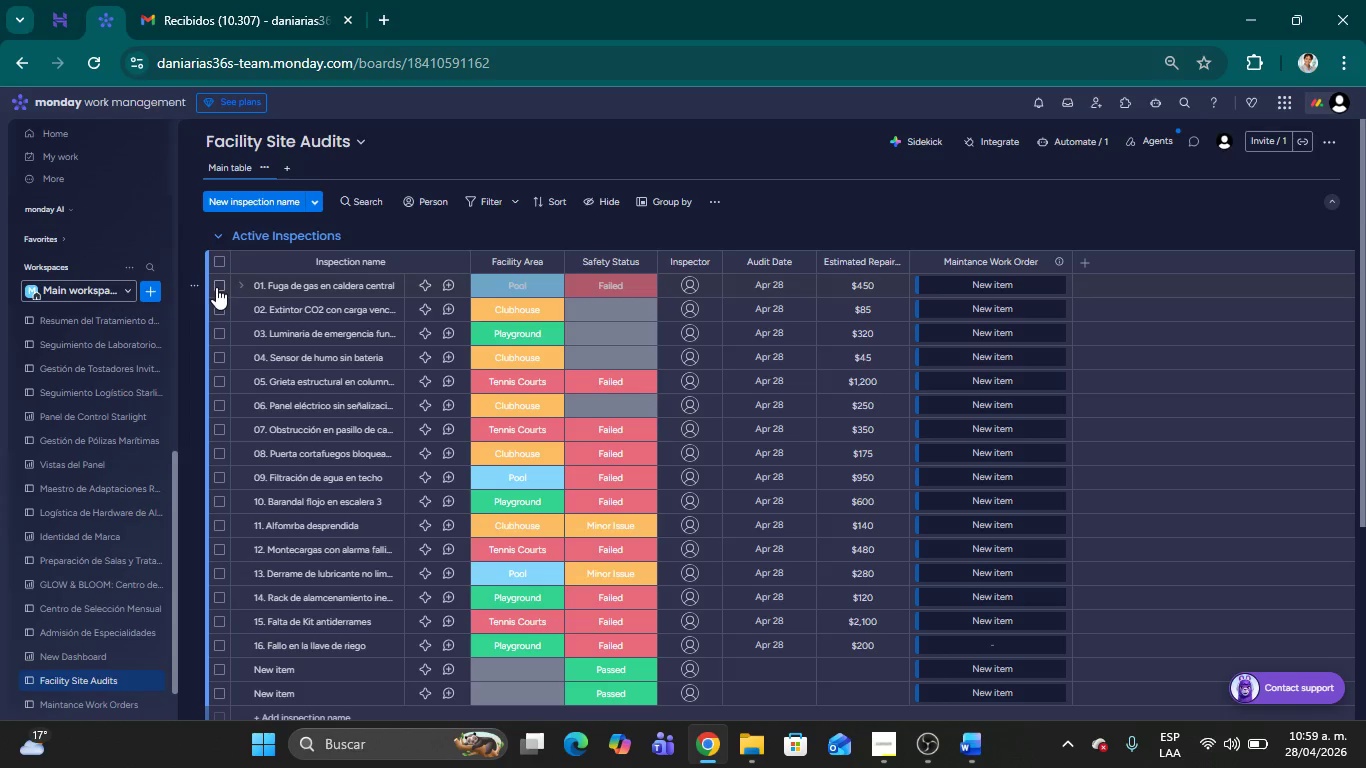 
mouse_move([392, 388])
 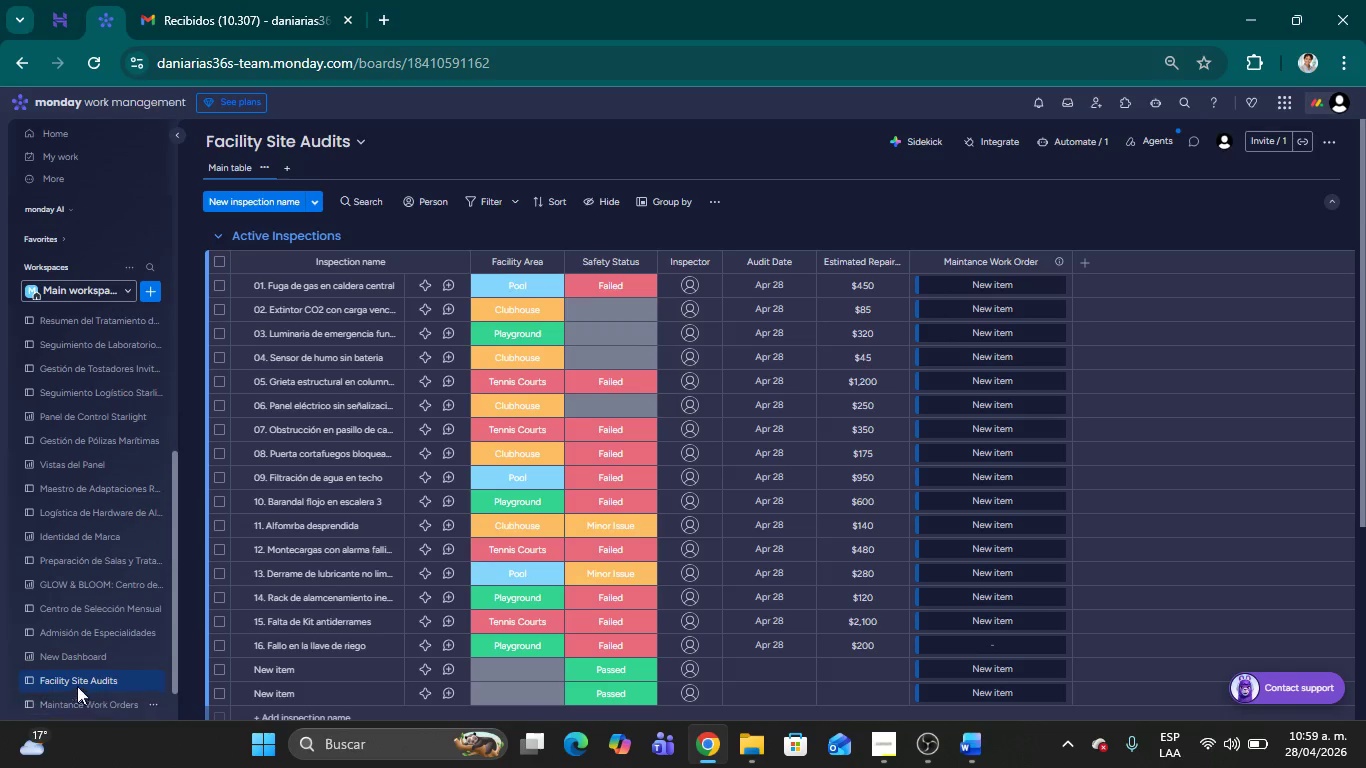 
left_click([66, 706])
 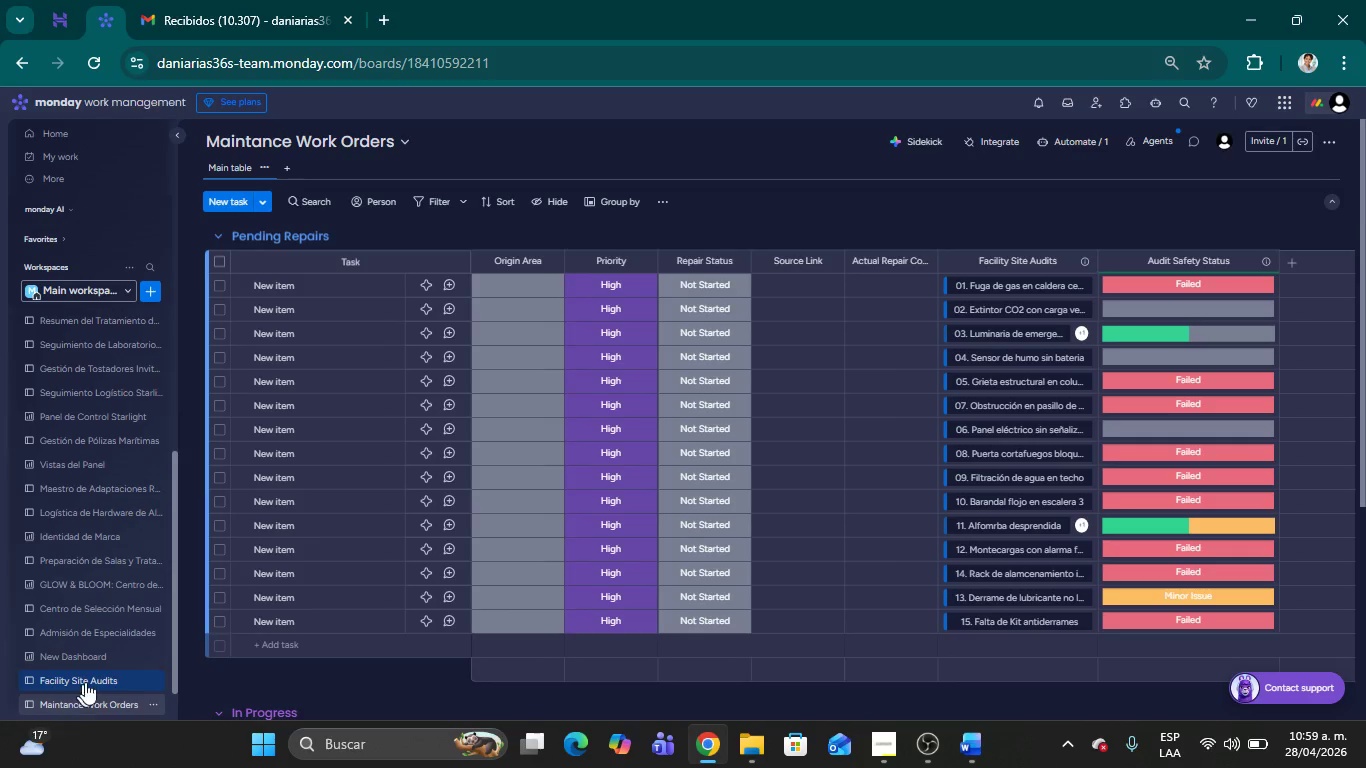 
scroll: coordinate [426, 486], scroll_direction: down, amount: 3.0
 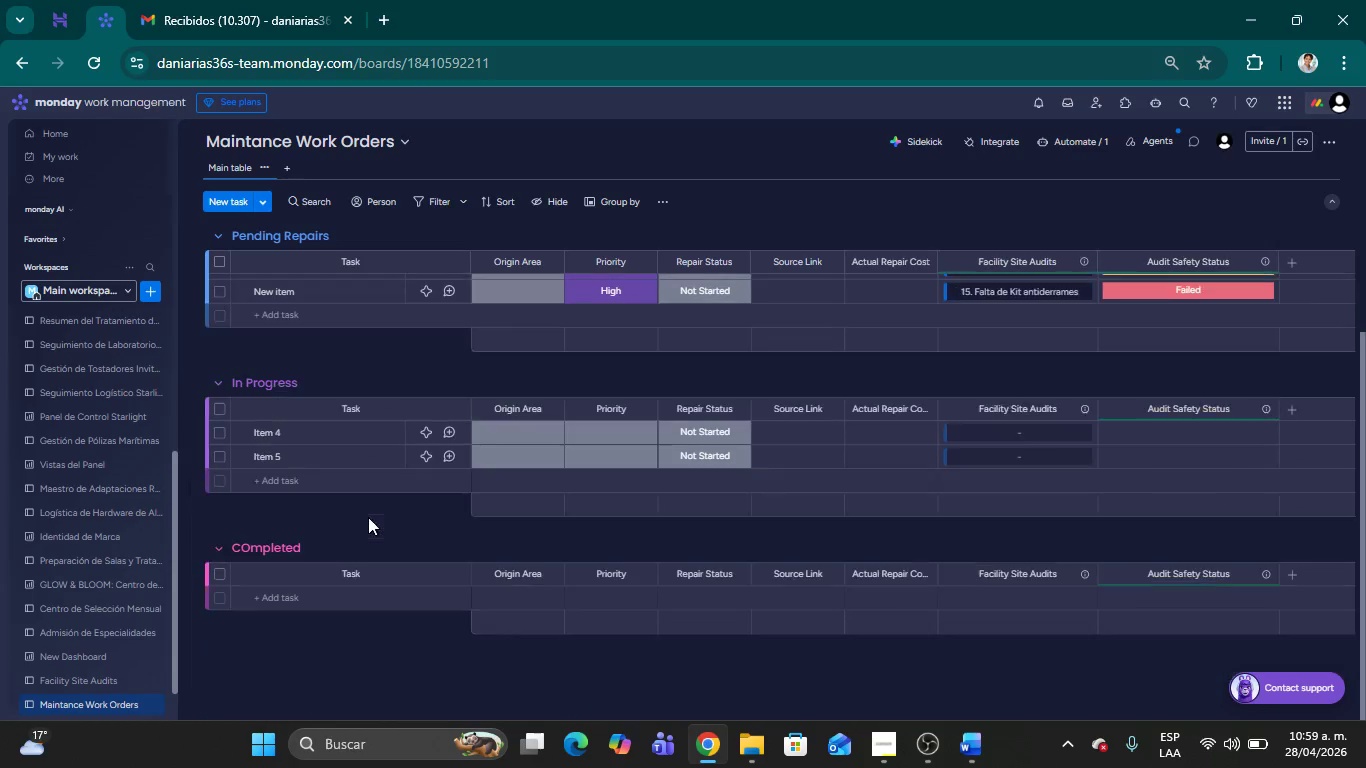 
scroll: coordinate [363, 516], scroll_direction: up, amount: 18.0
 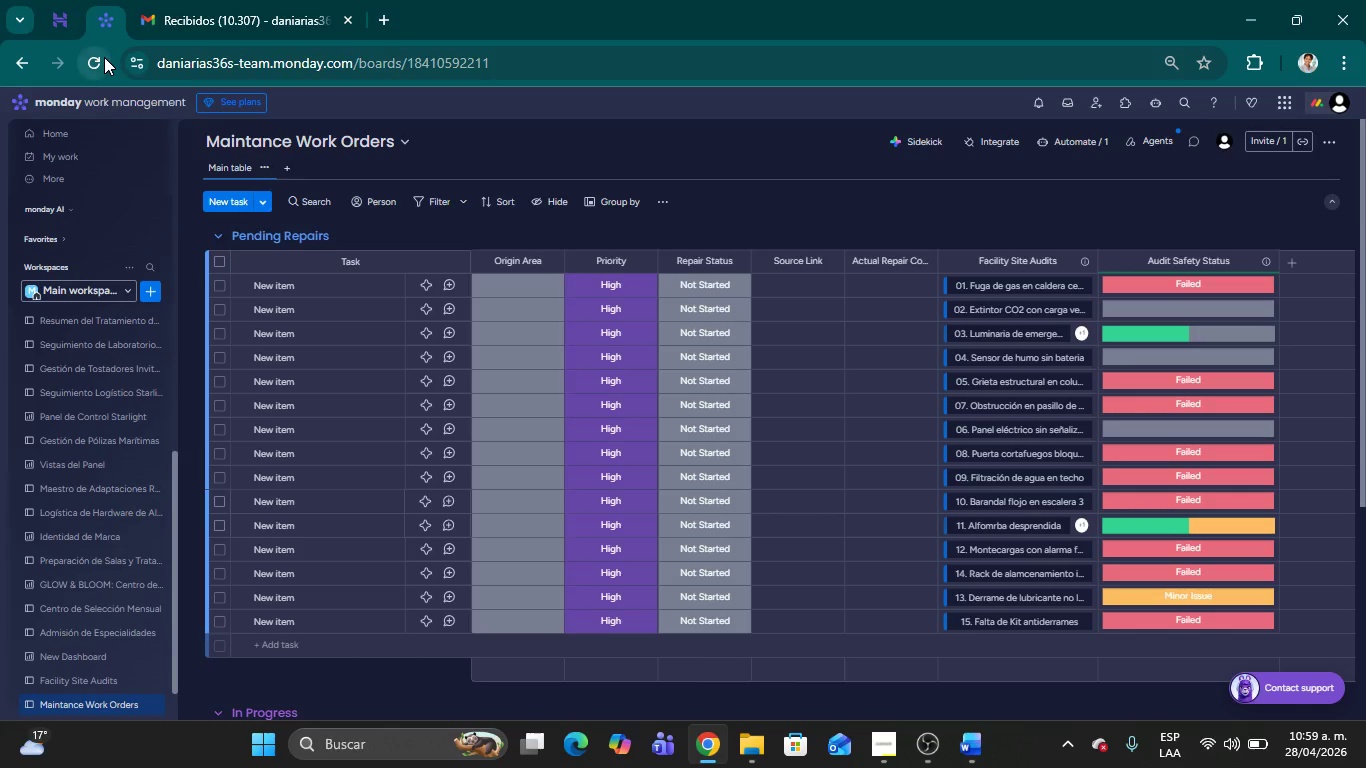 
left_click([104, 57])
 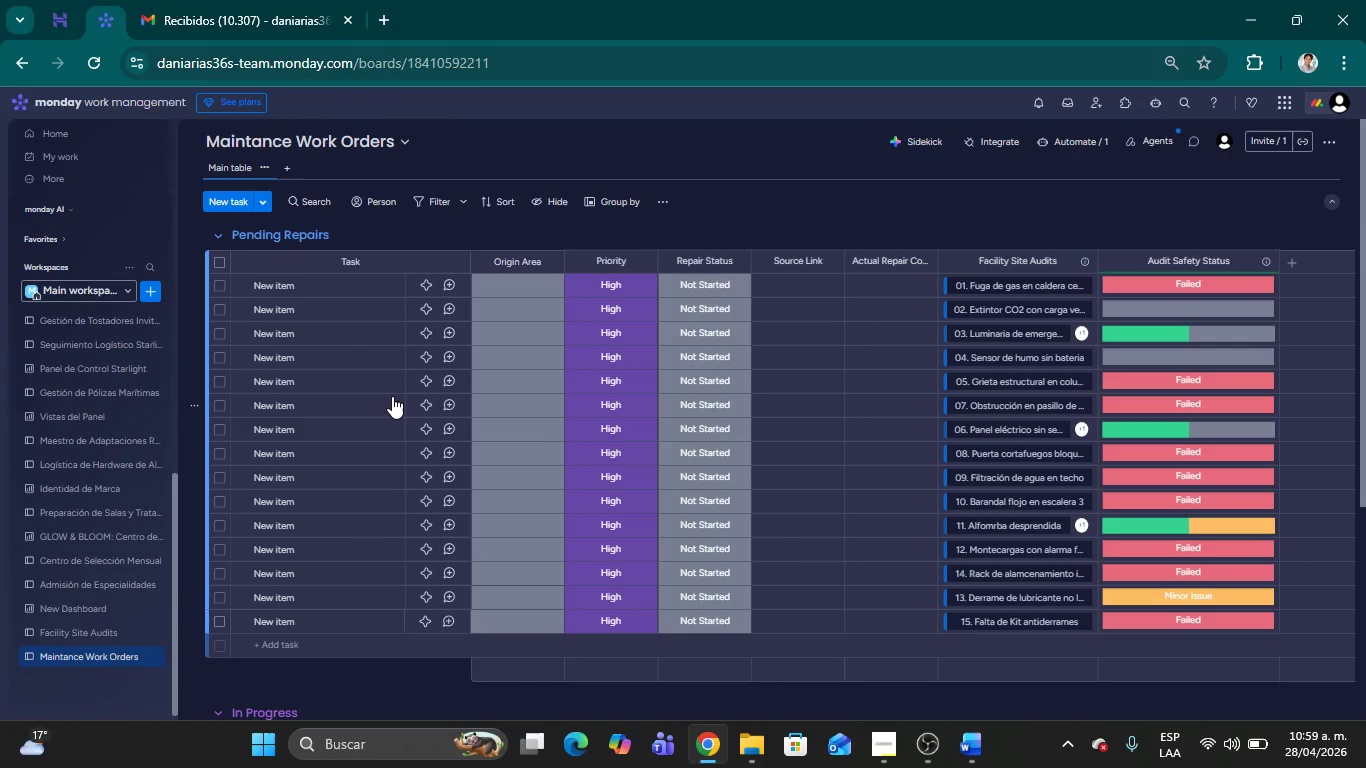 
wait(23.72)
 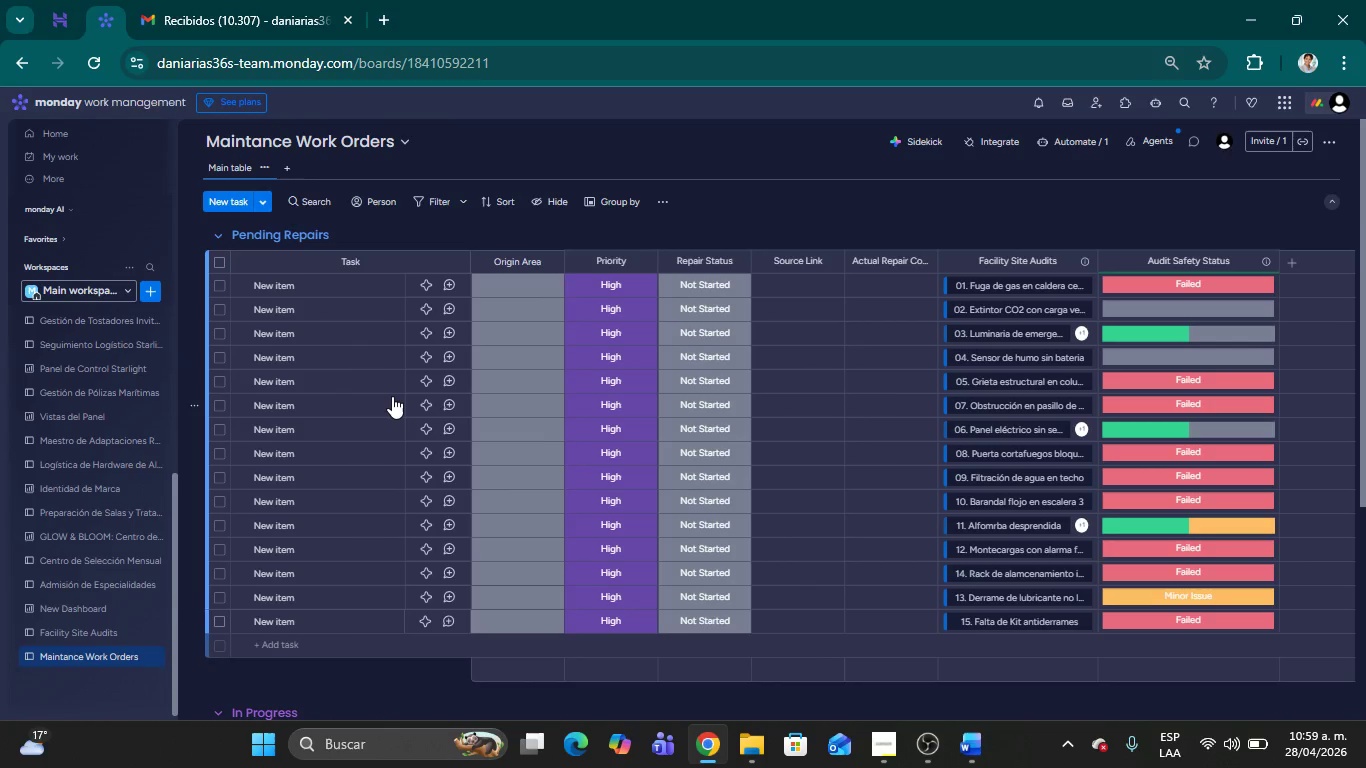 
mouse_move([1064, 347])
 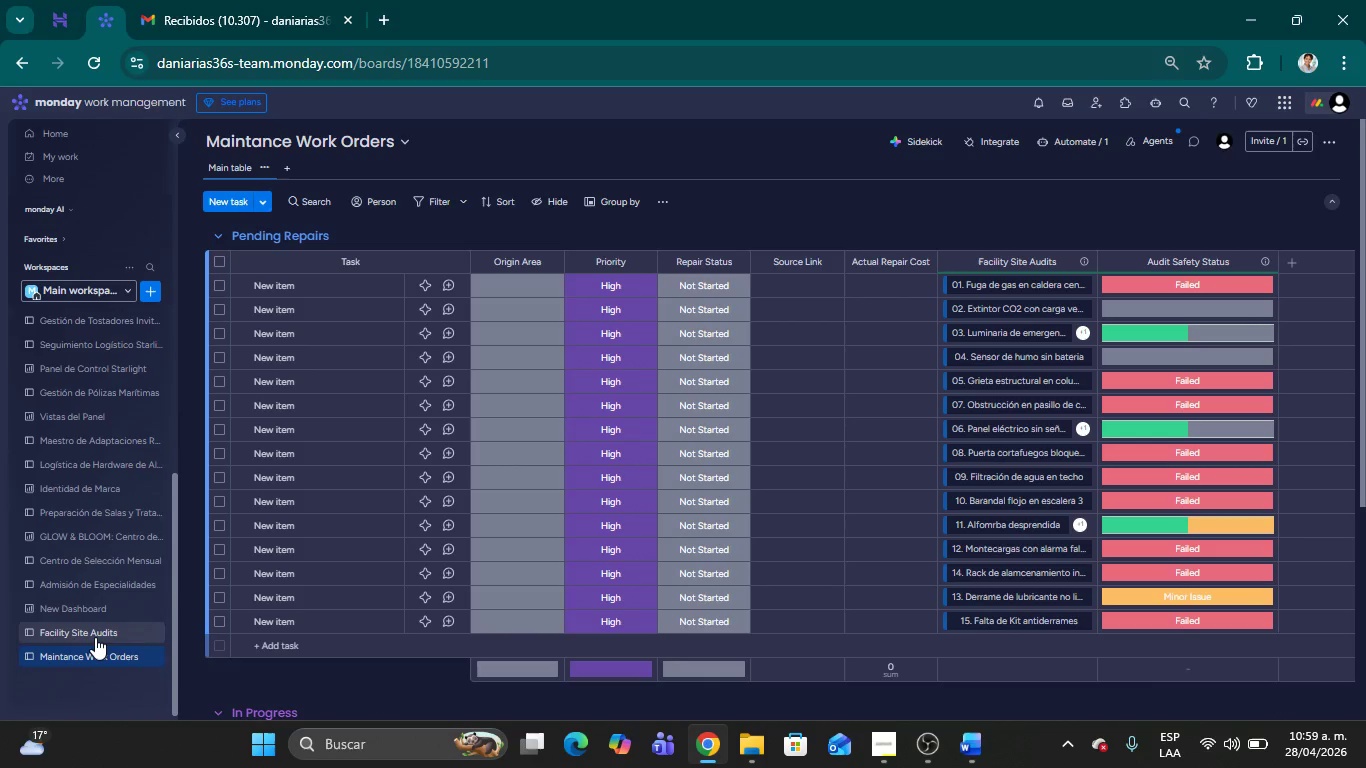 
left_click([95, 637])
 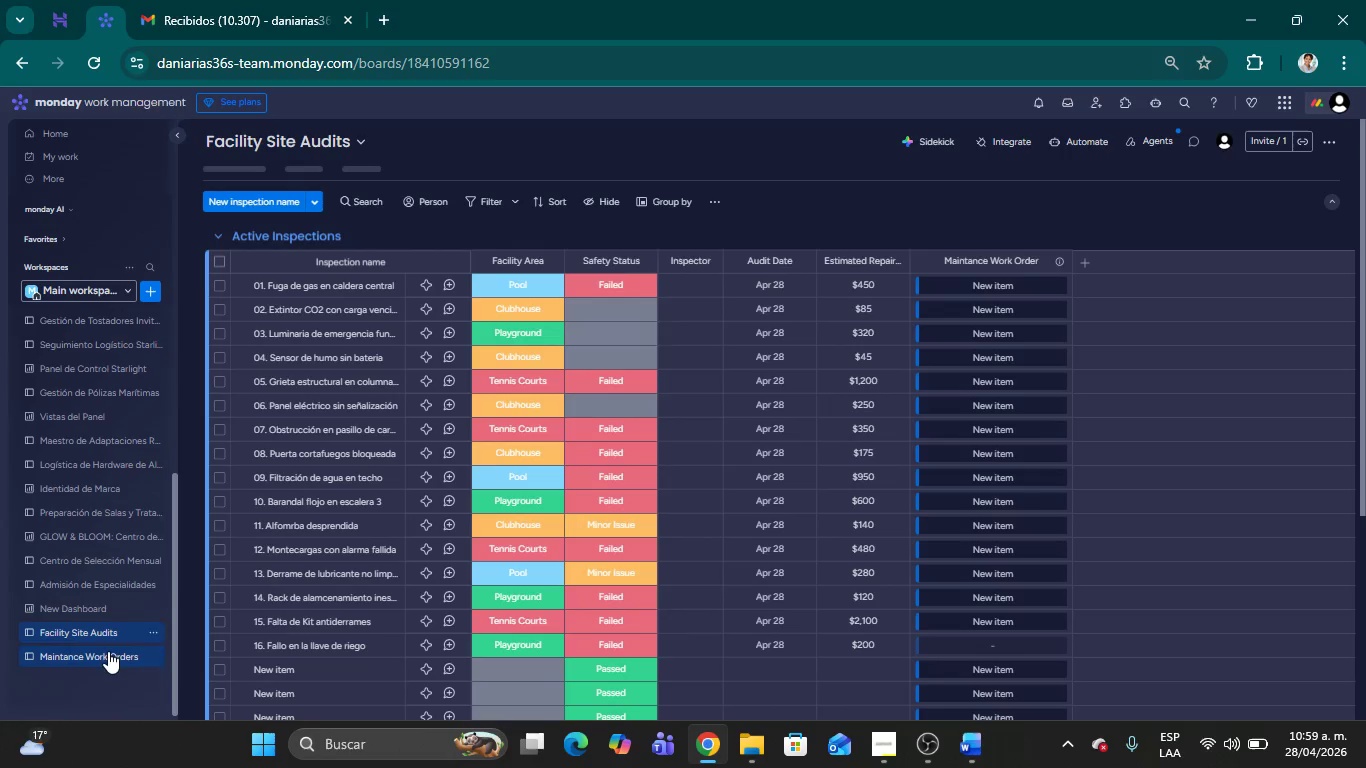 
scroll: coordinate [347, 570], scroll_direction: down, amount: 3.0
 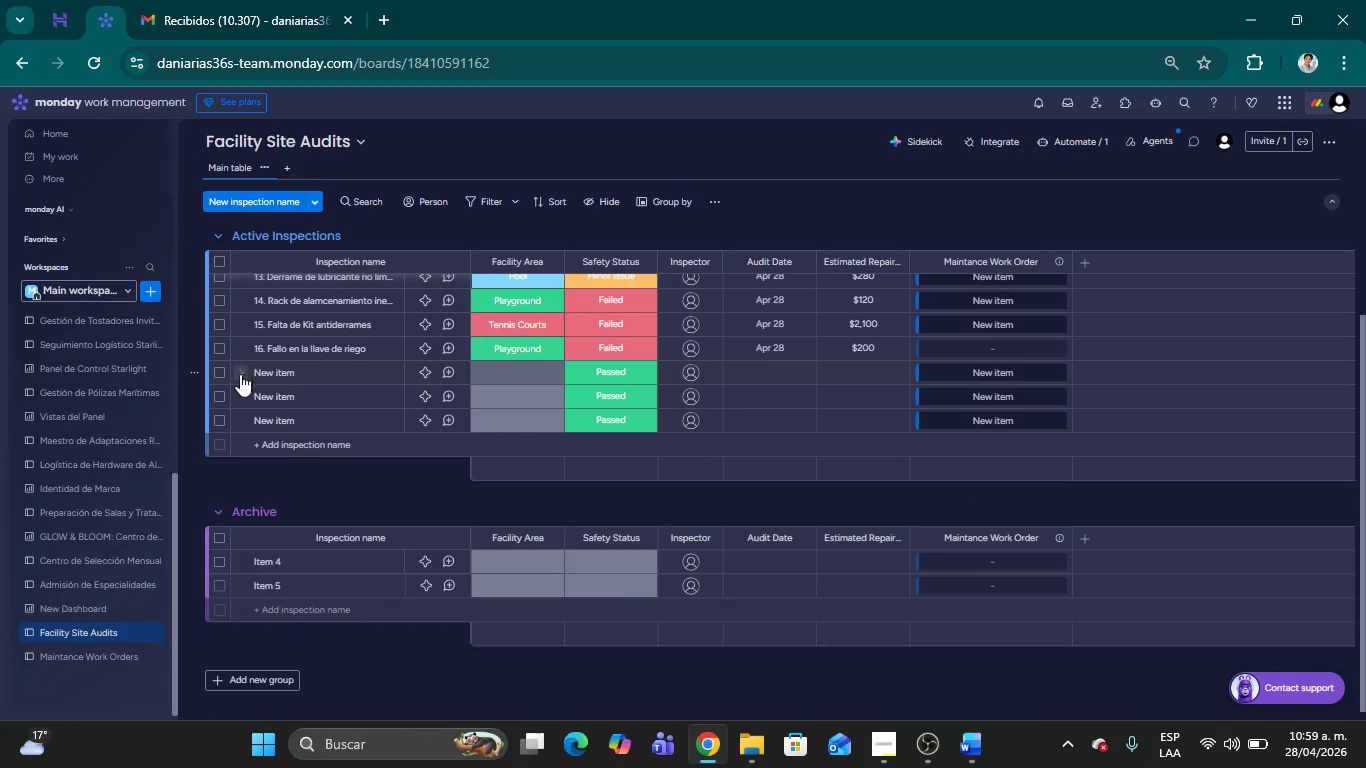 
left_click([222, 376])
 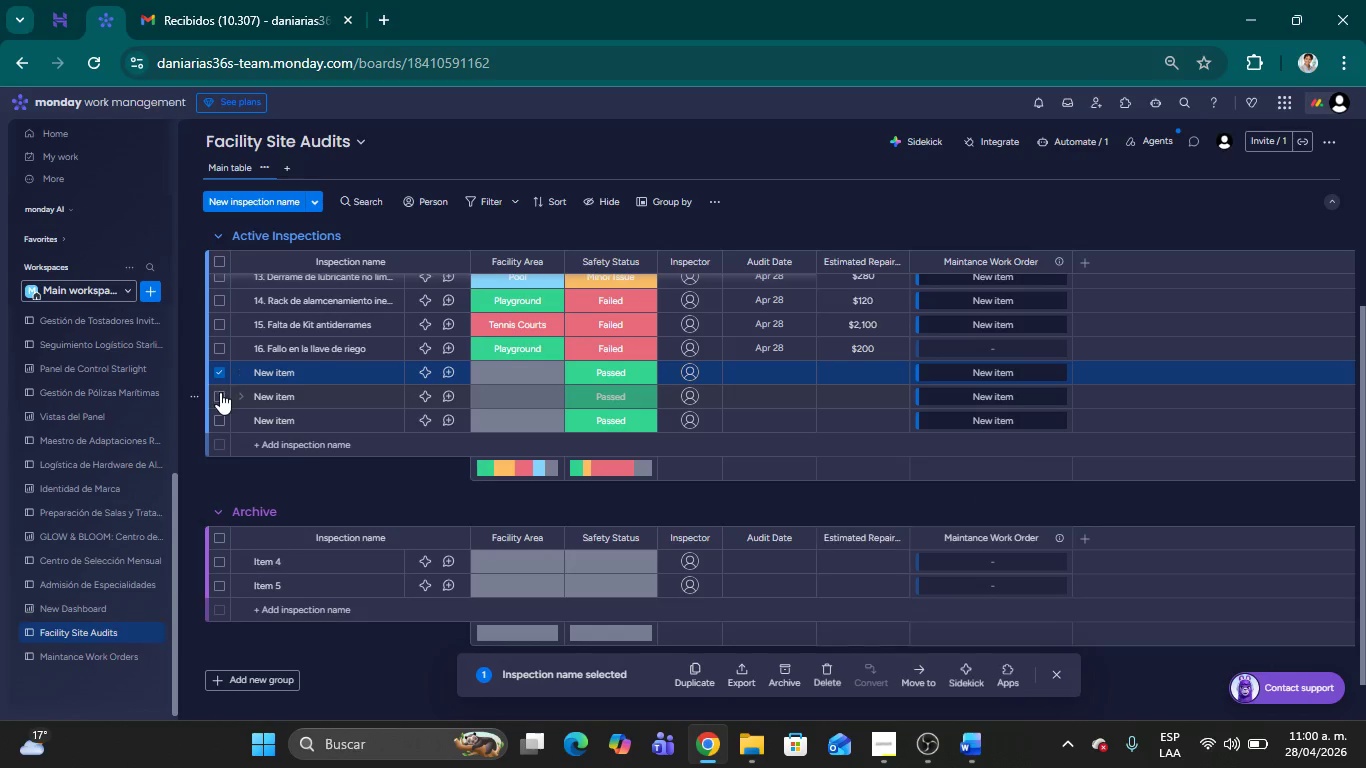 
left_click([219, 392])
 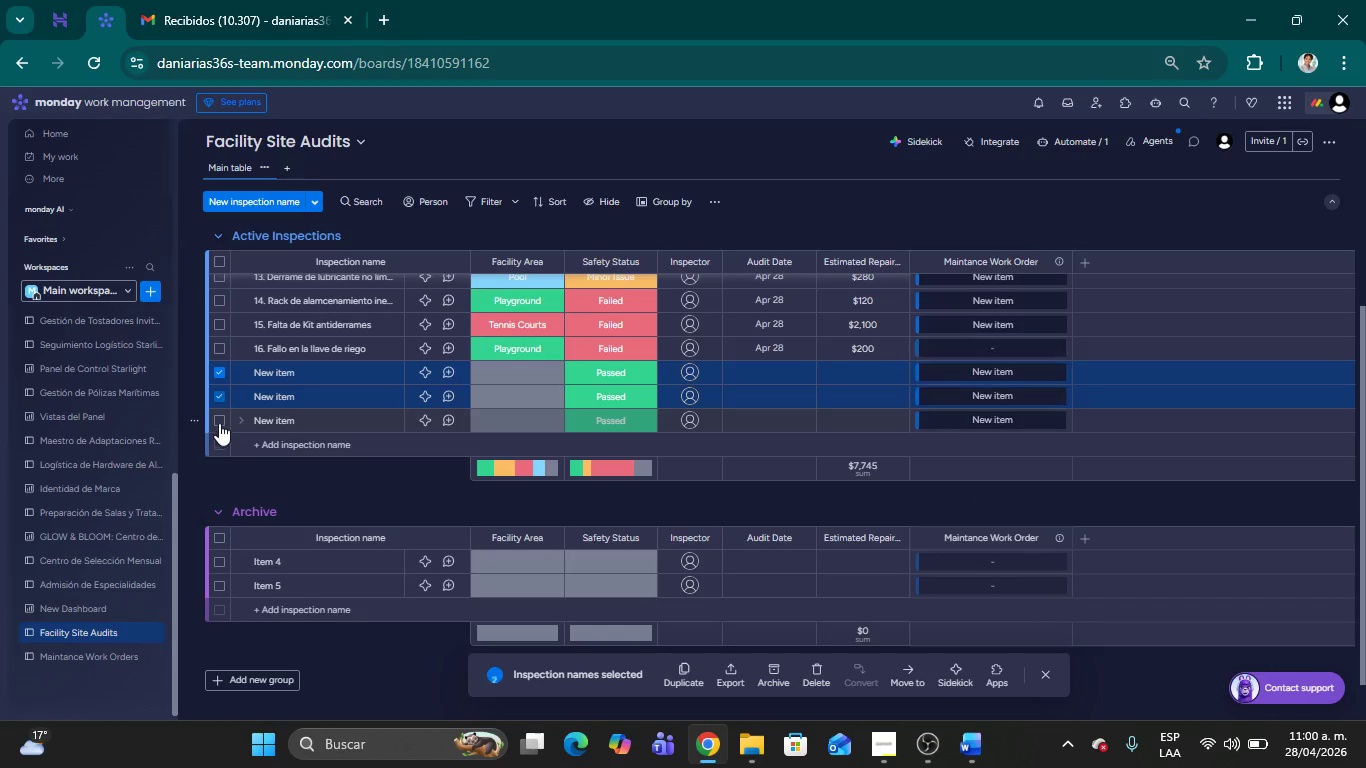 
left_click([219, 423])
 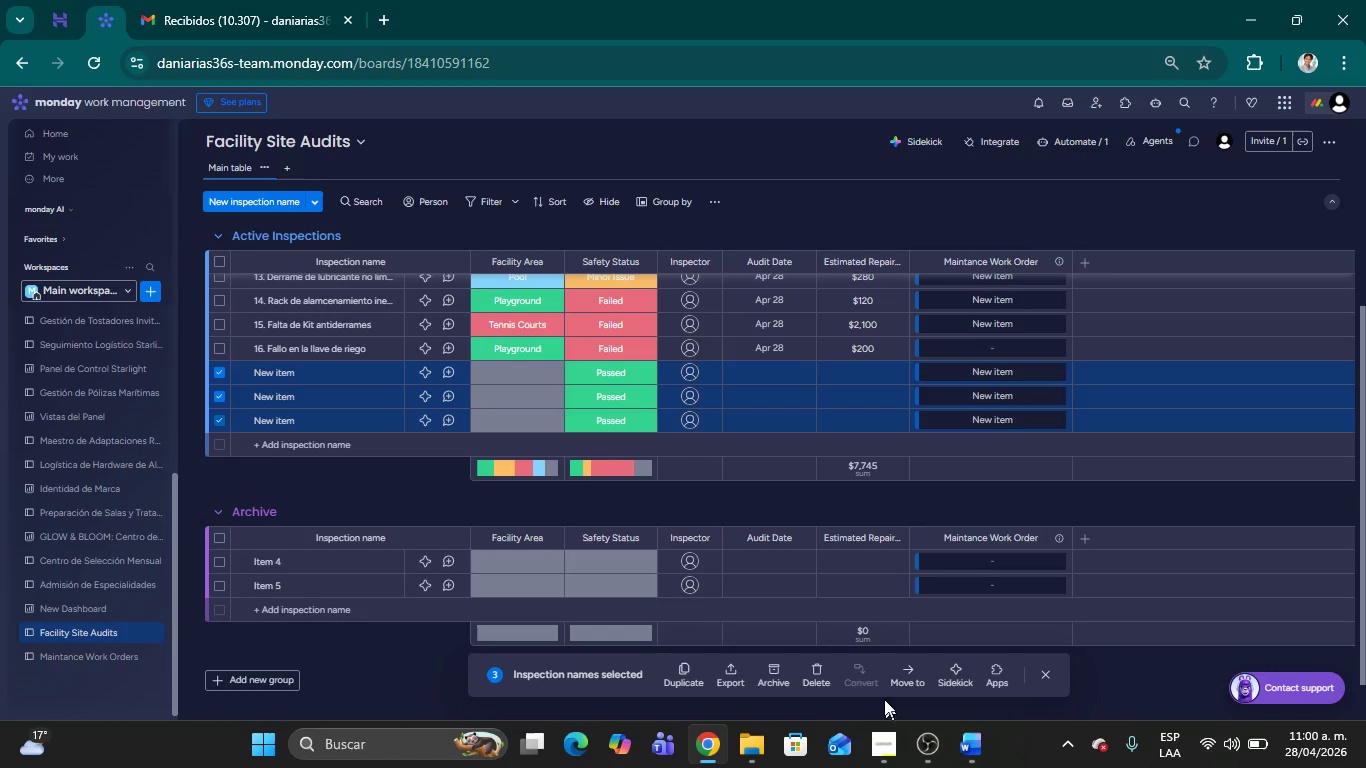 
left_click([812, 672])
 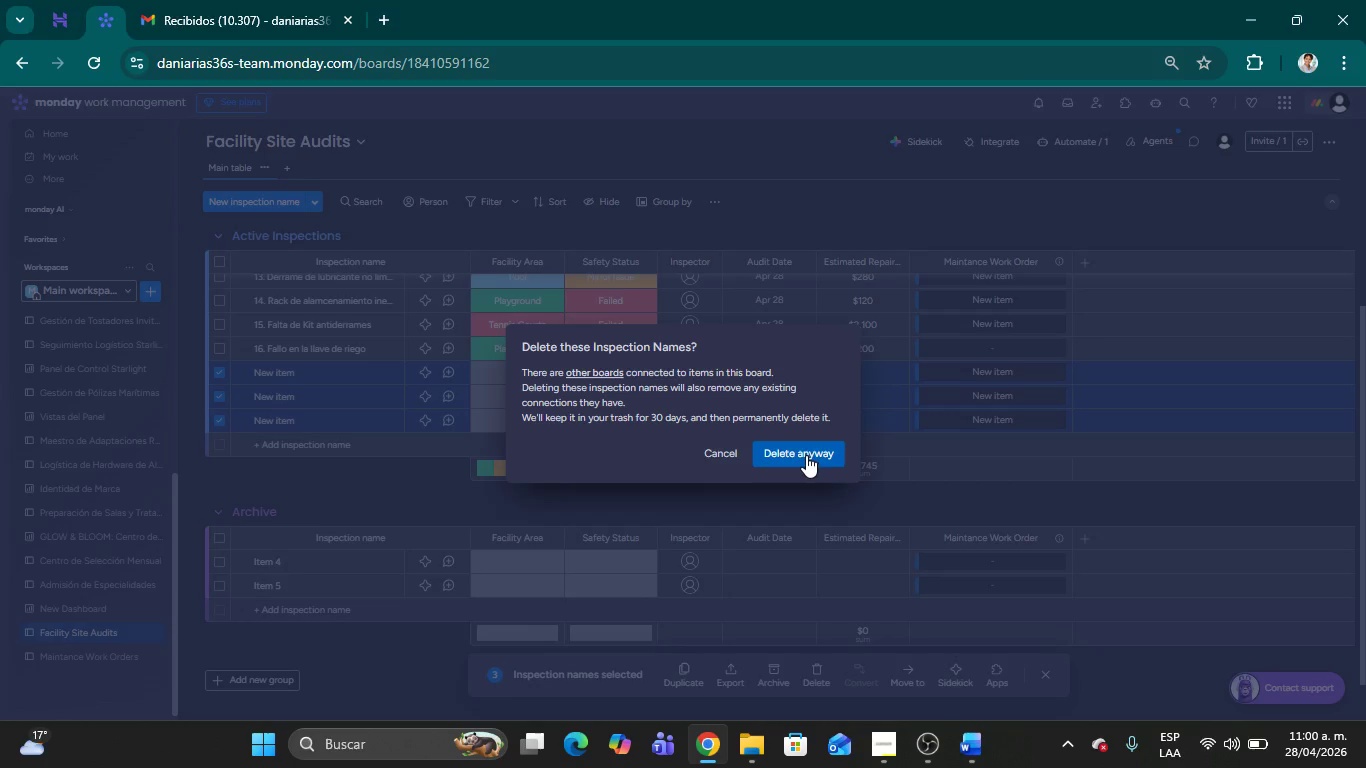 
left_click([806, 455])
 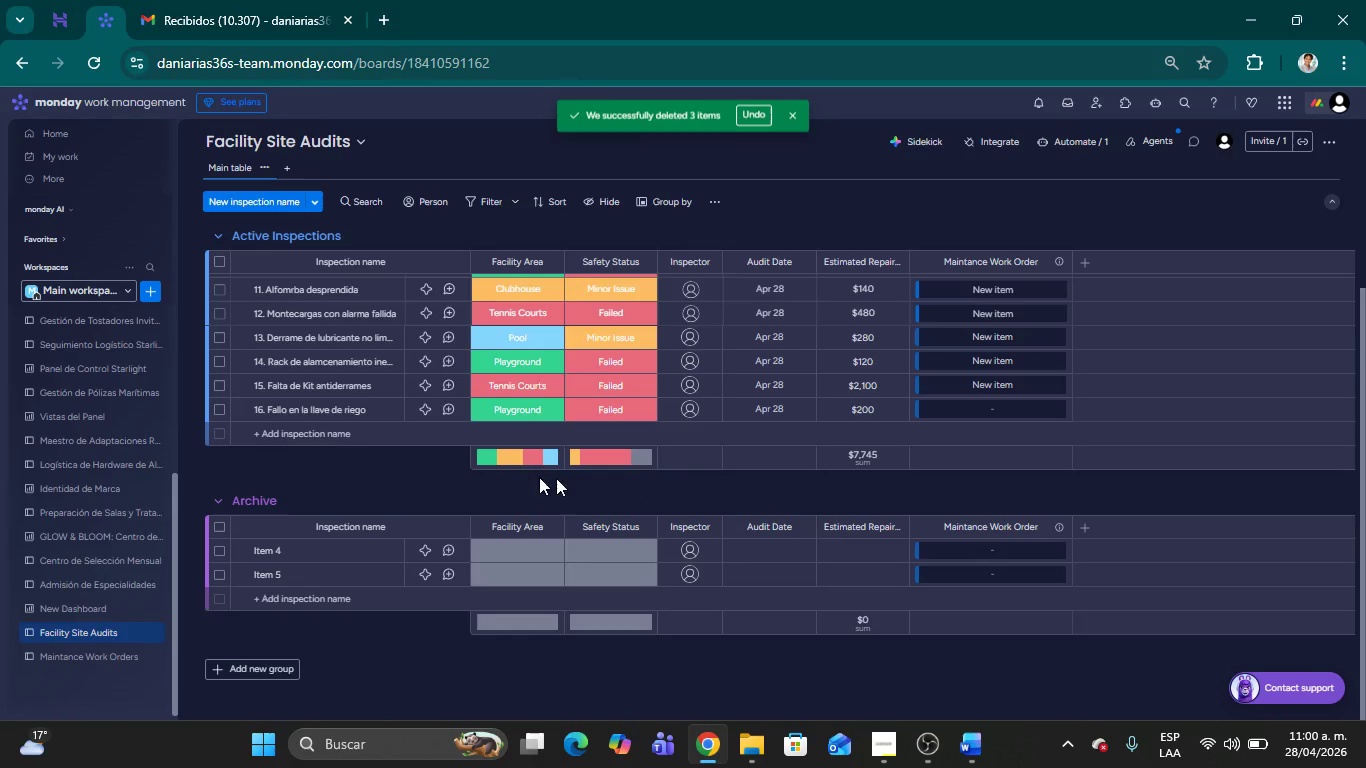 
scroll: coordinate [402, 436], scroll_direction: up, amount: 57.0
 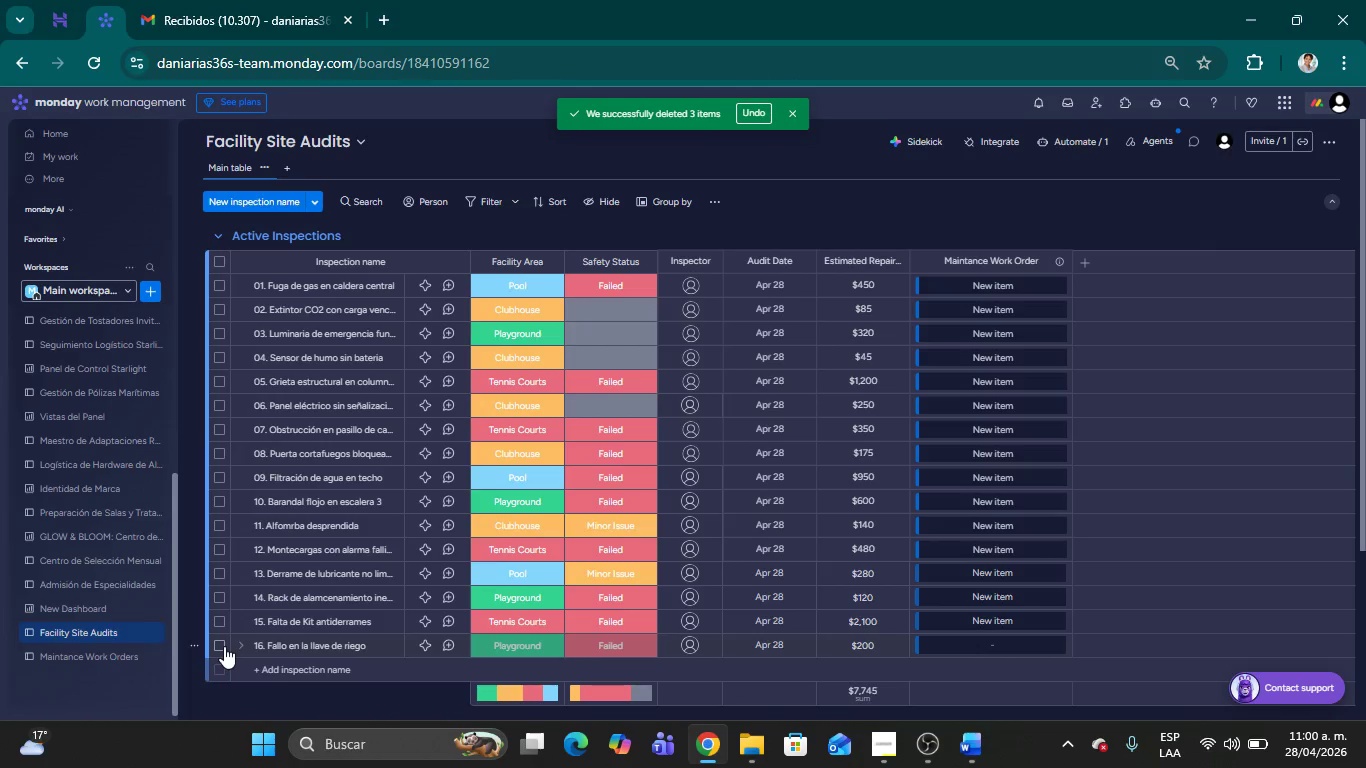 
left_click([221, 646])
 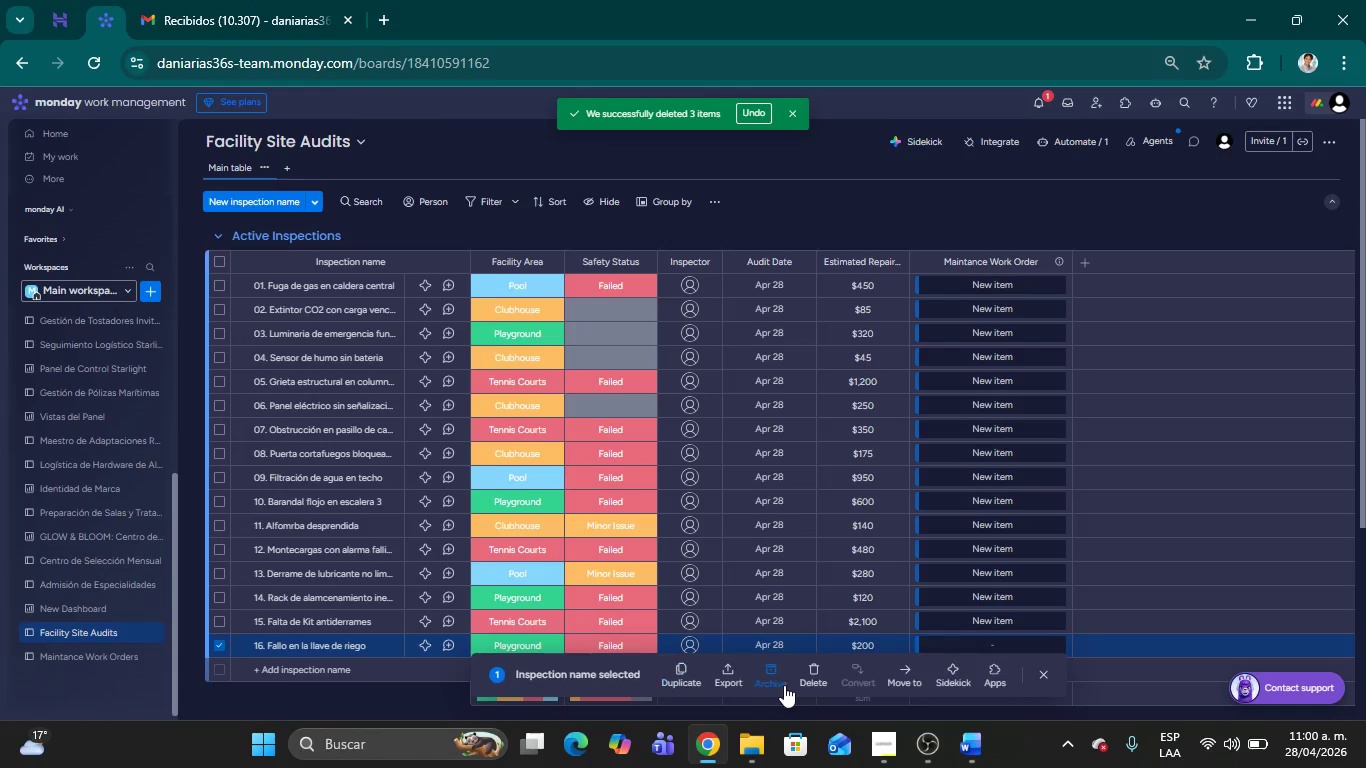 
left_click([817, 685])
 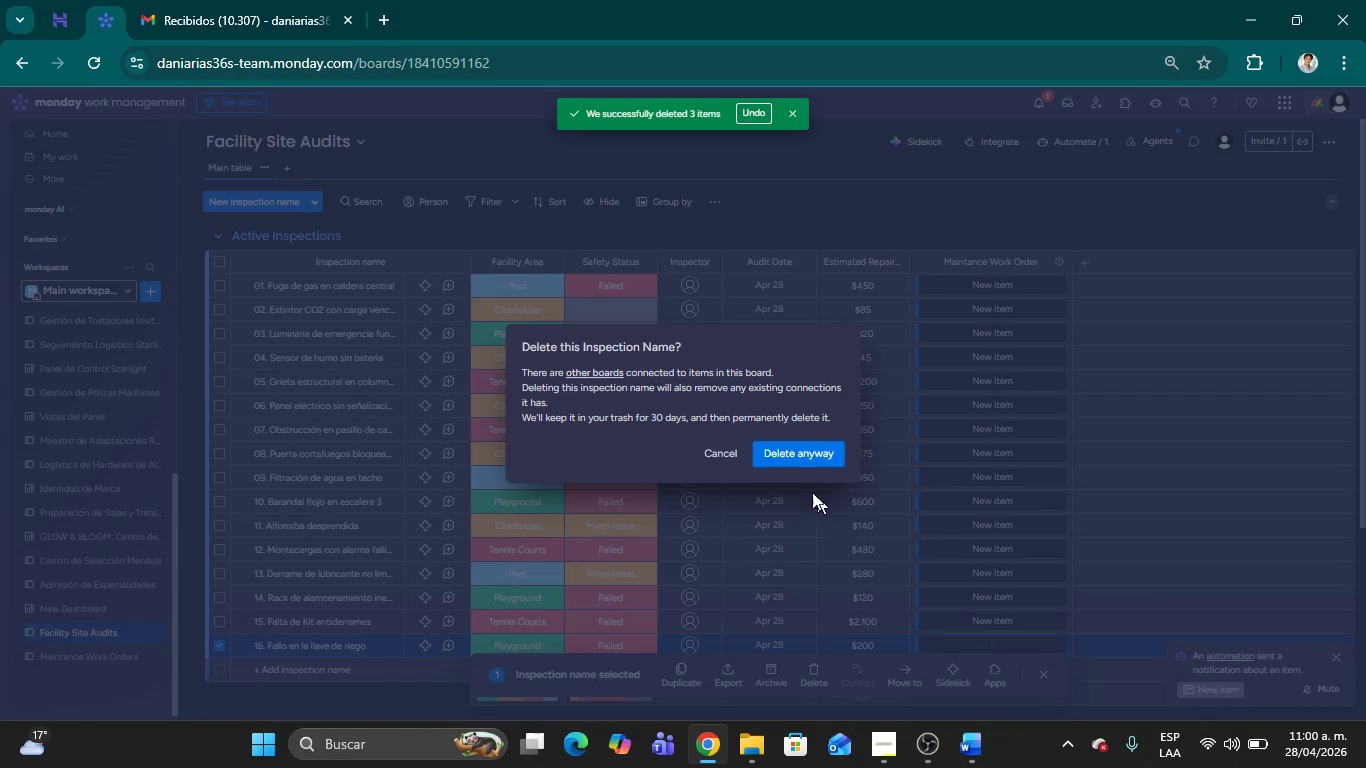 
left_click([789, 458])
 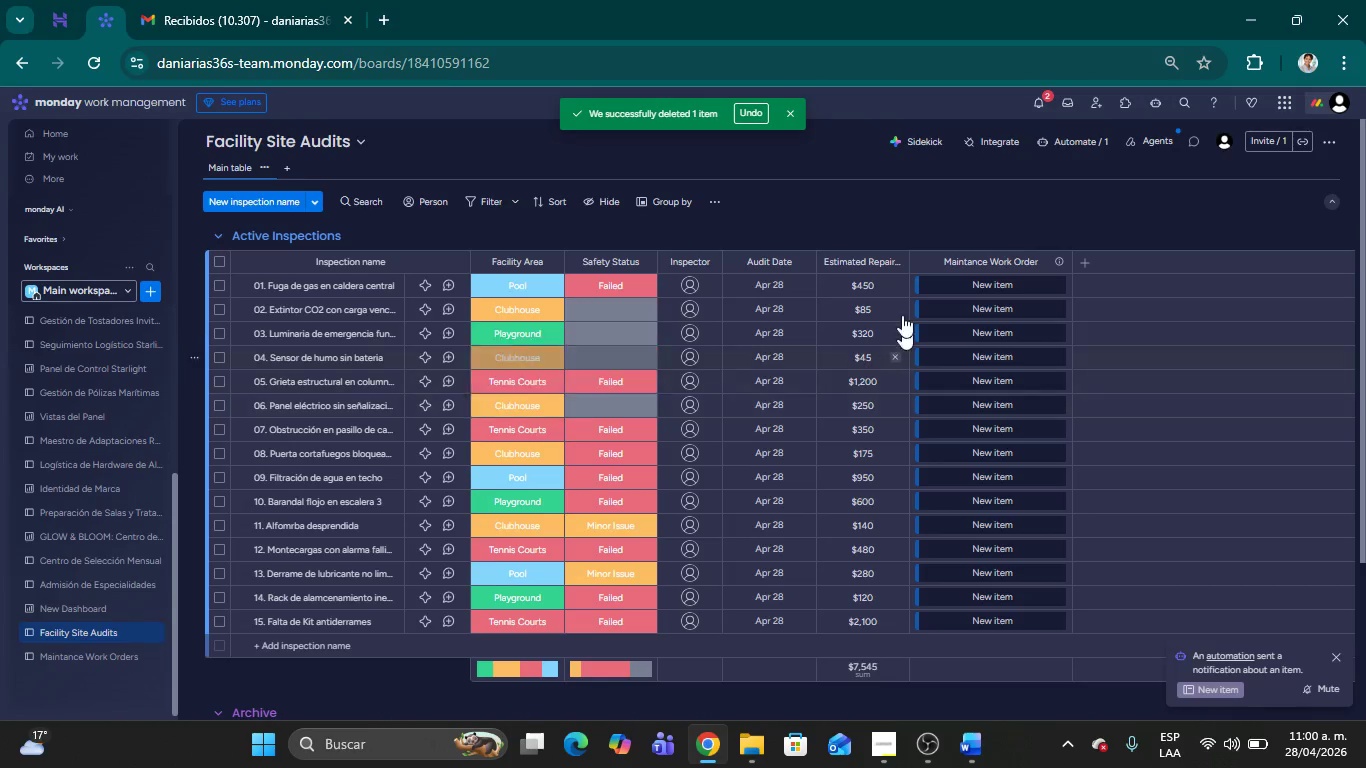 
left_click([893, 217])
 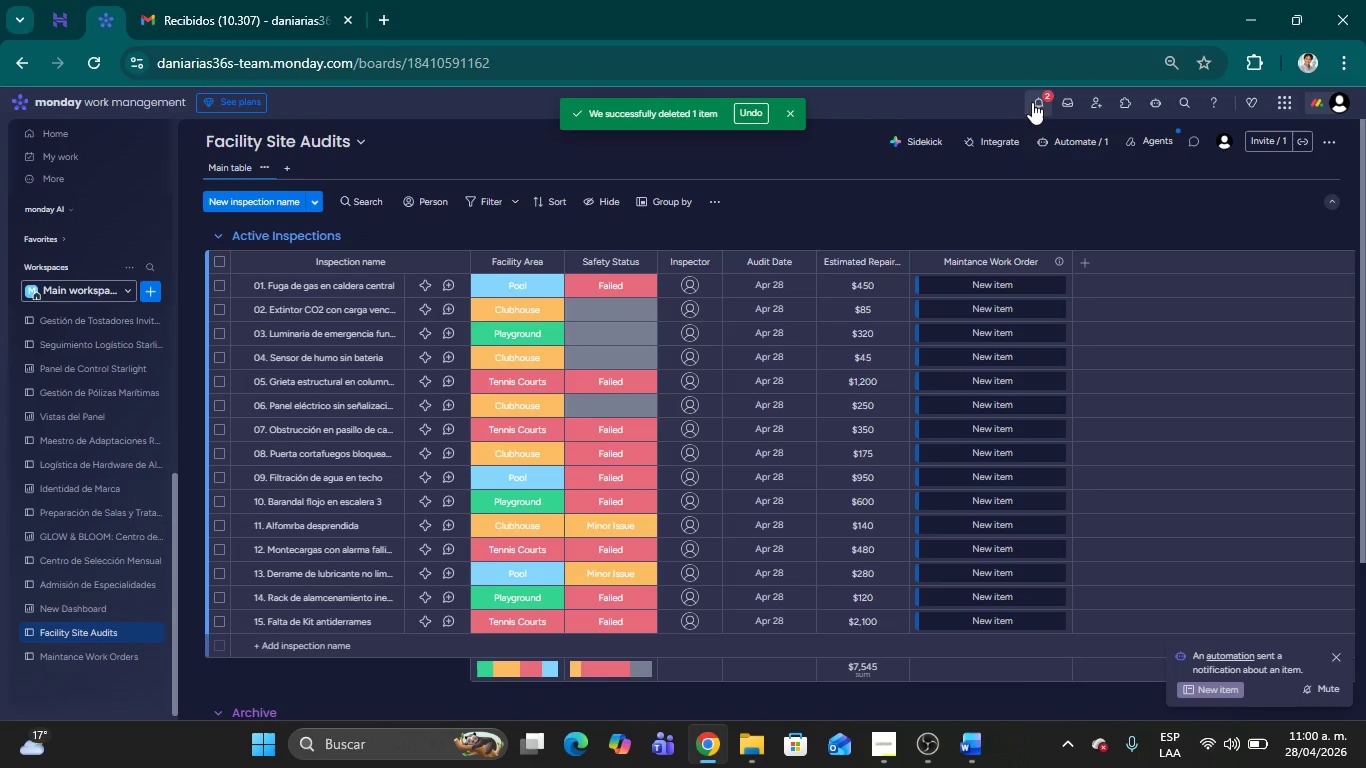 
left_click([1033, 102])
 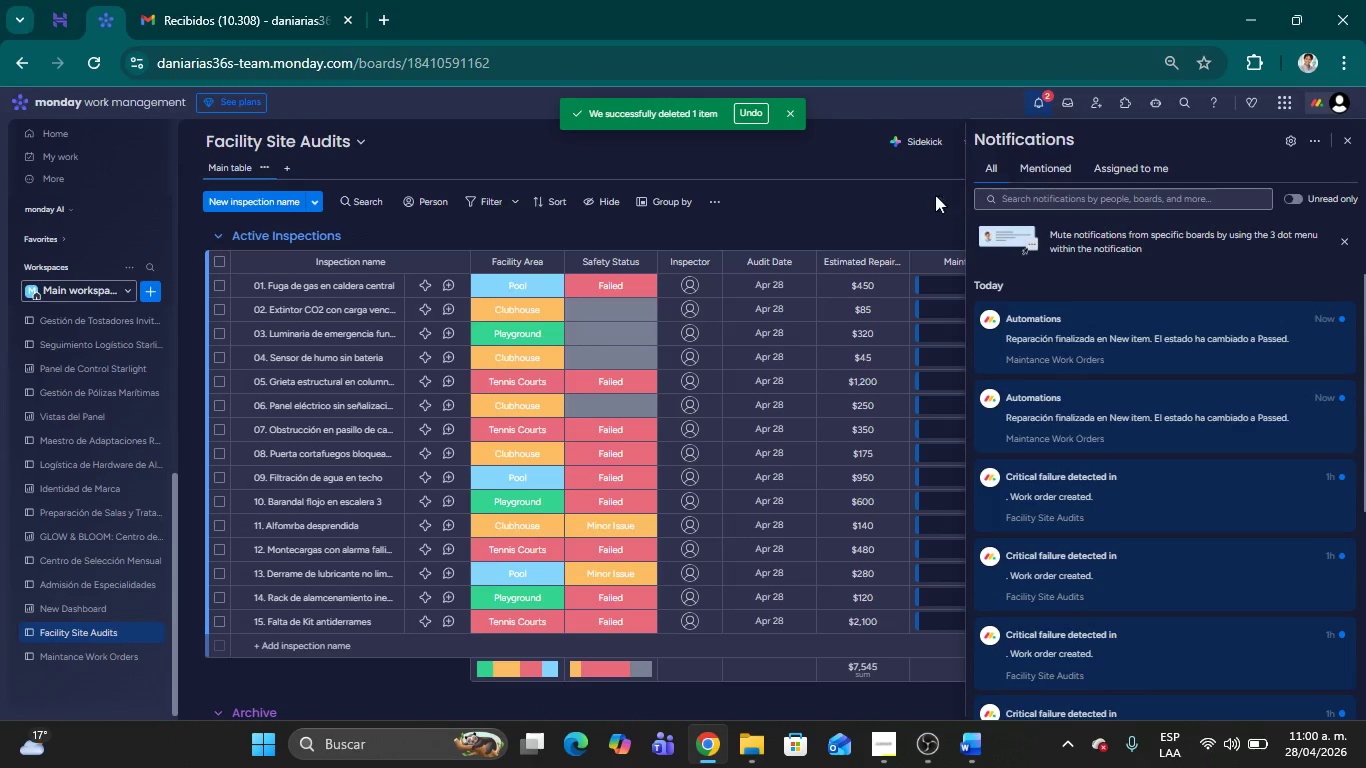 
left_click([895, 200])
 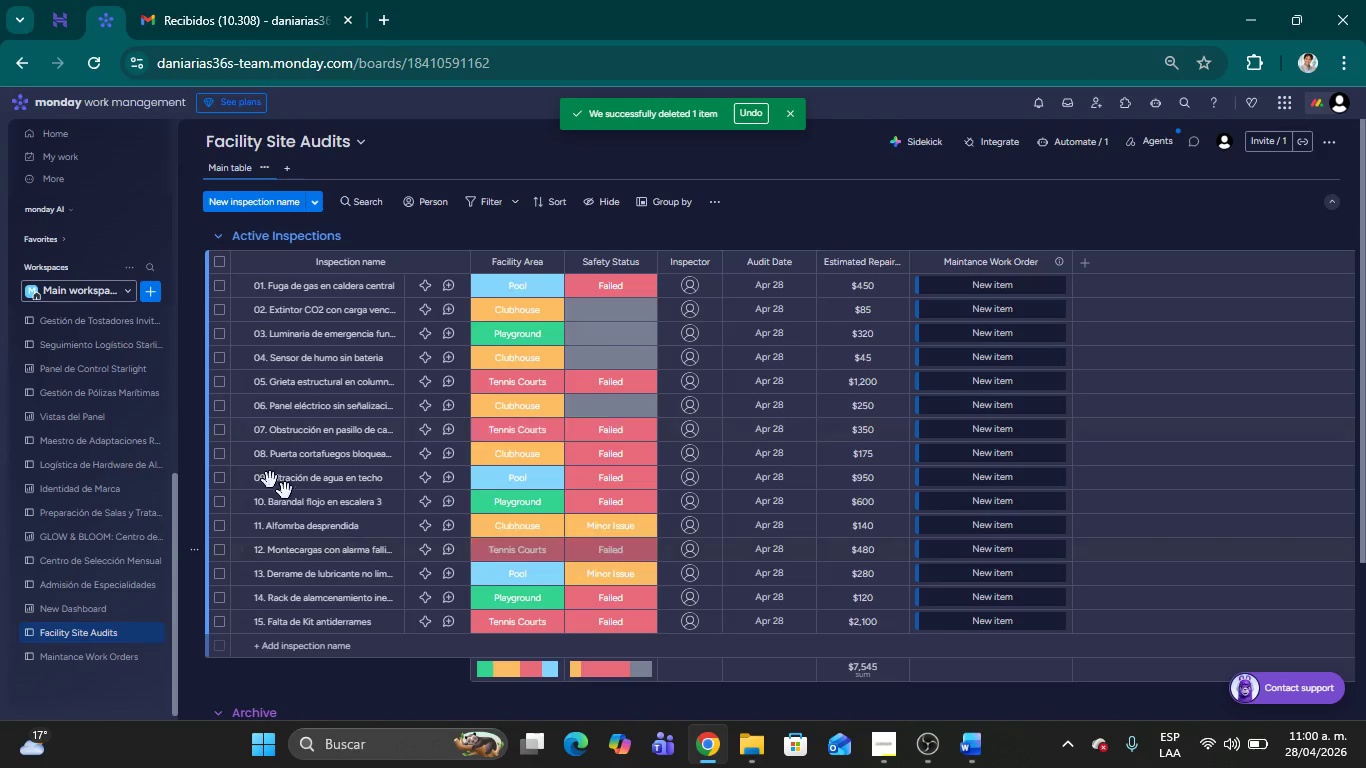 
scroll: coordinate [576, 384], scroll_direction: up, amount: 4.0
 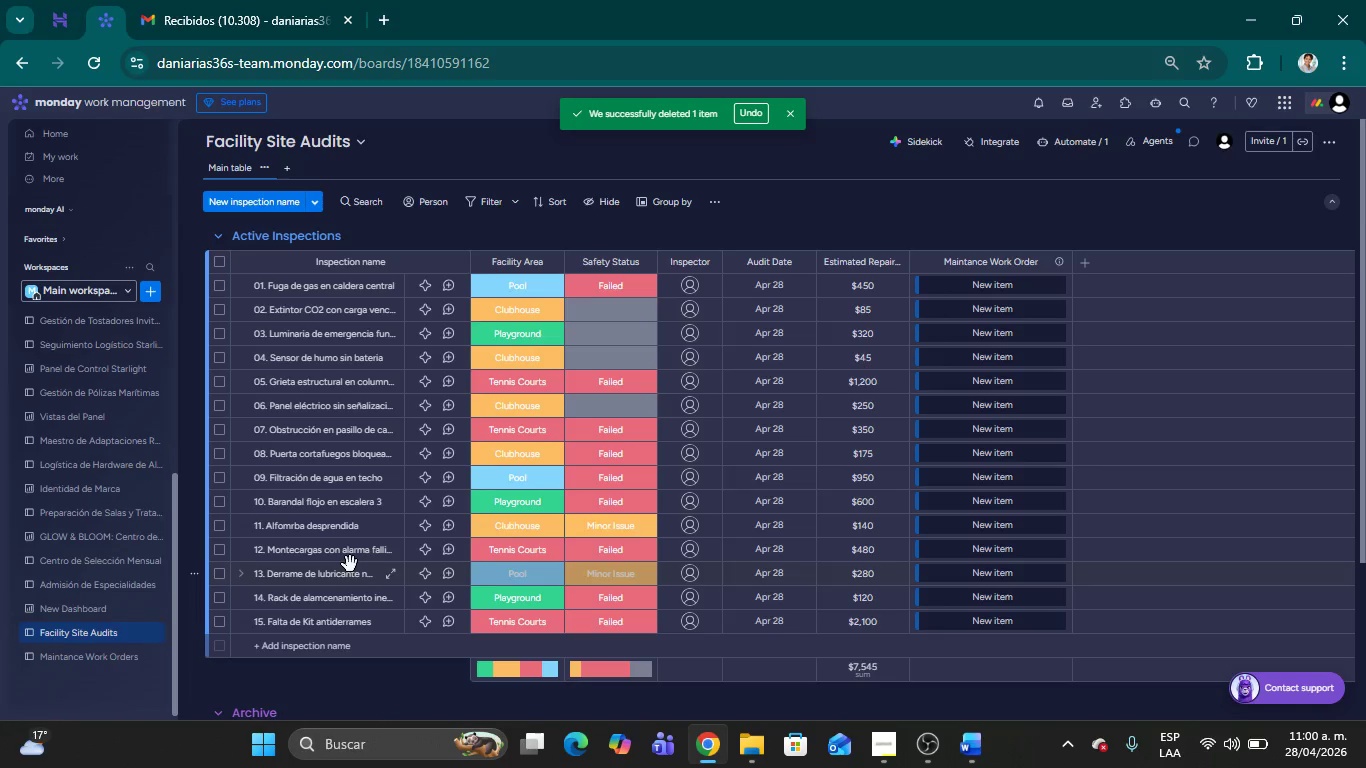 
left_click([66, 665])
 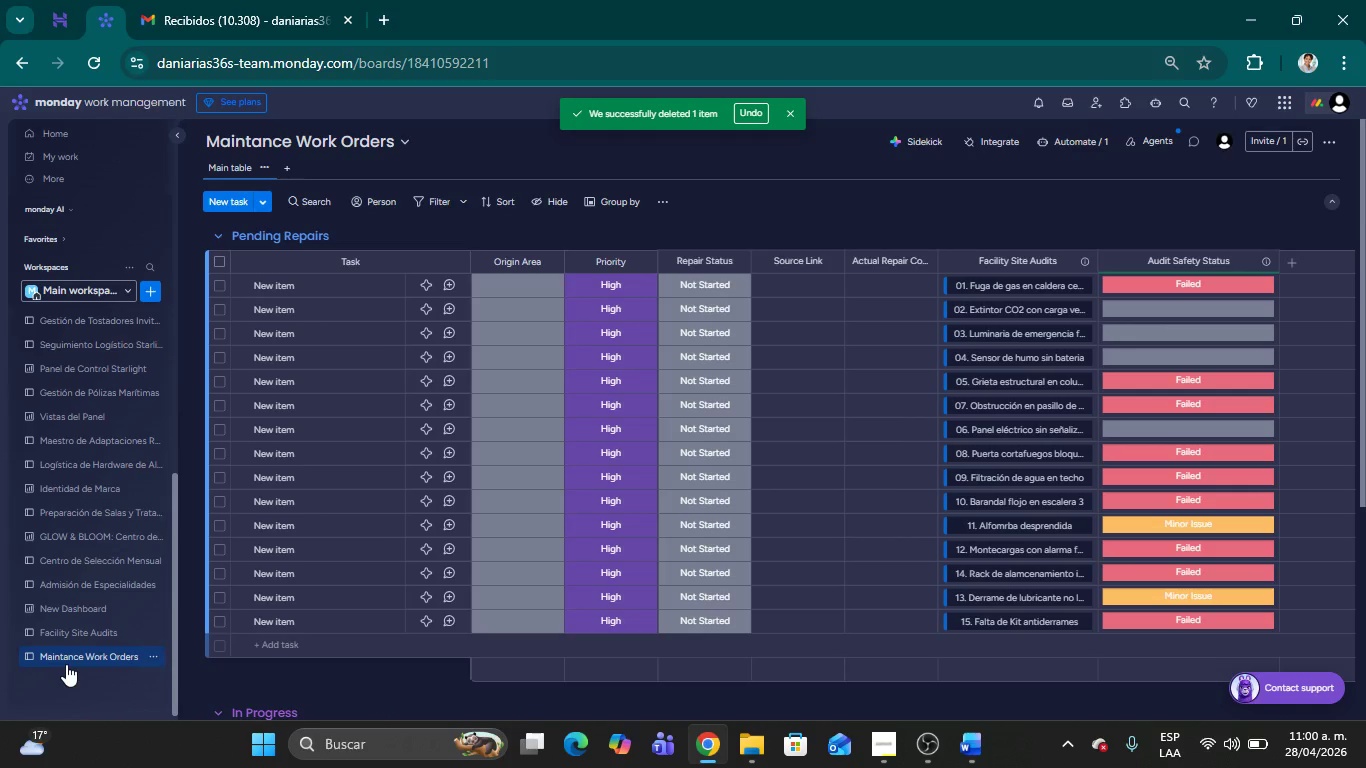 
wait(6.08)
 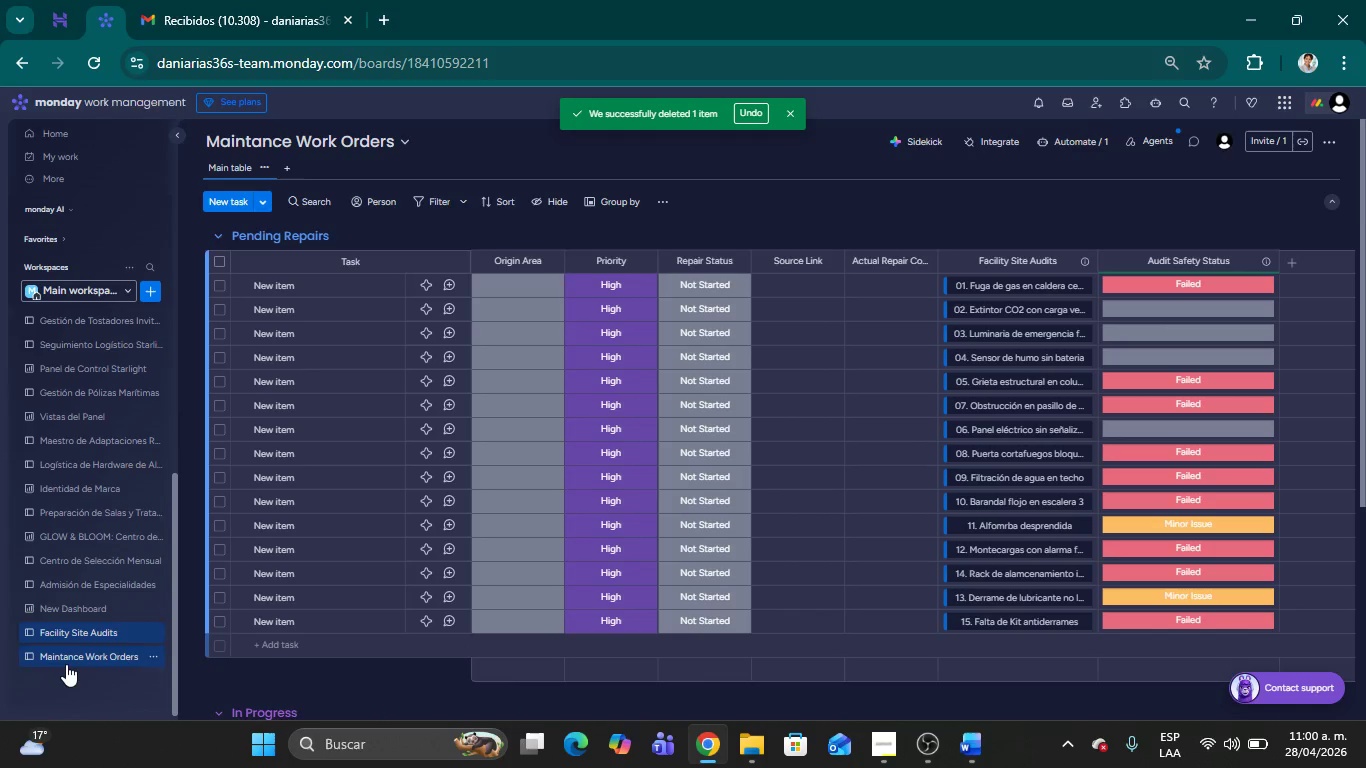 
left_click([65, 633])
 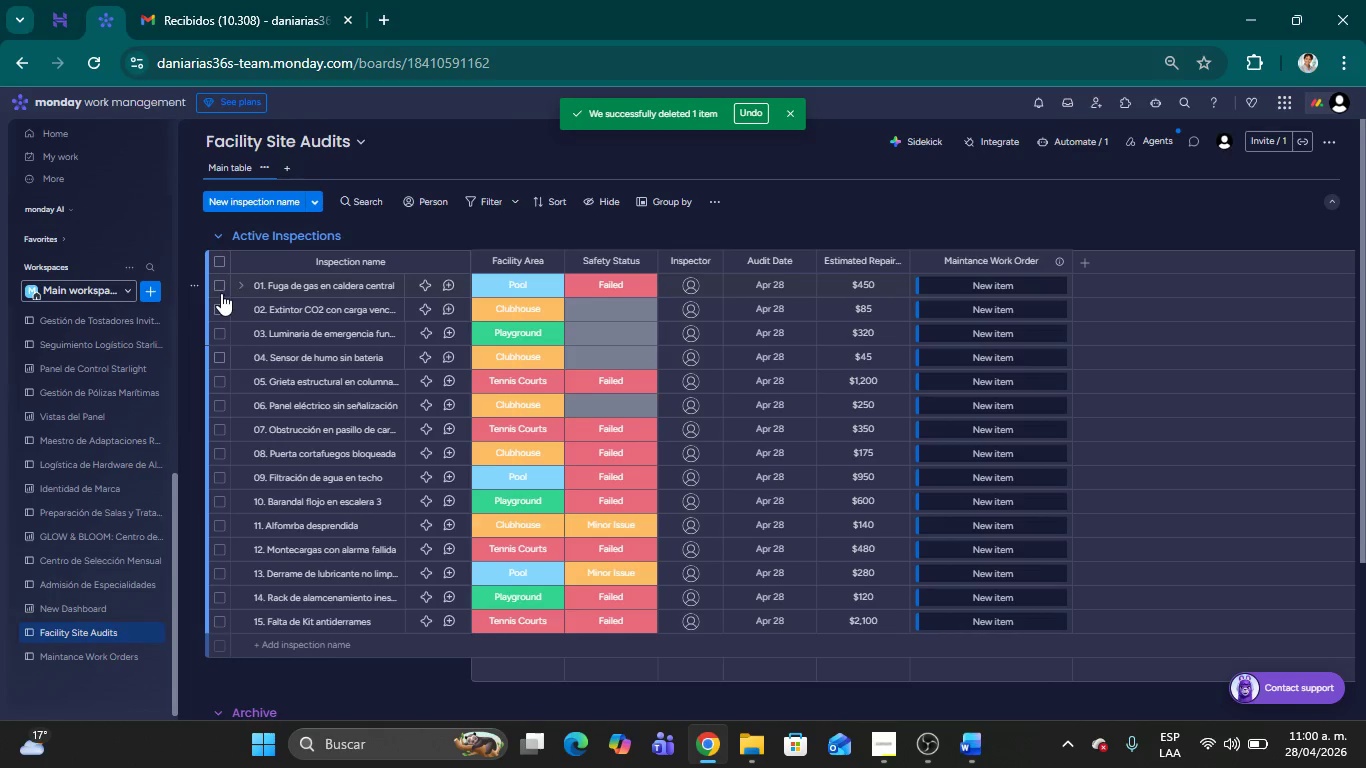 
left_click([218, 290])
 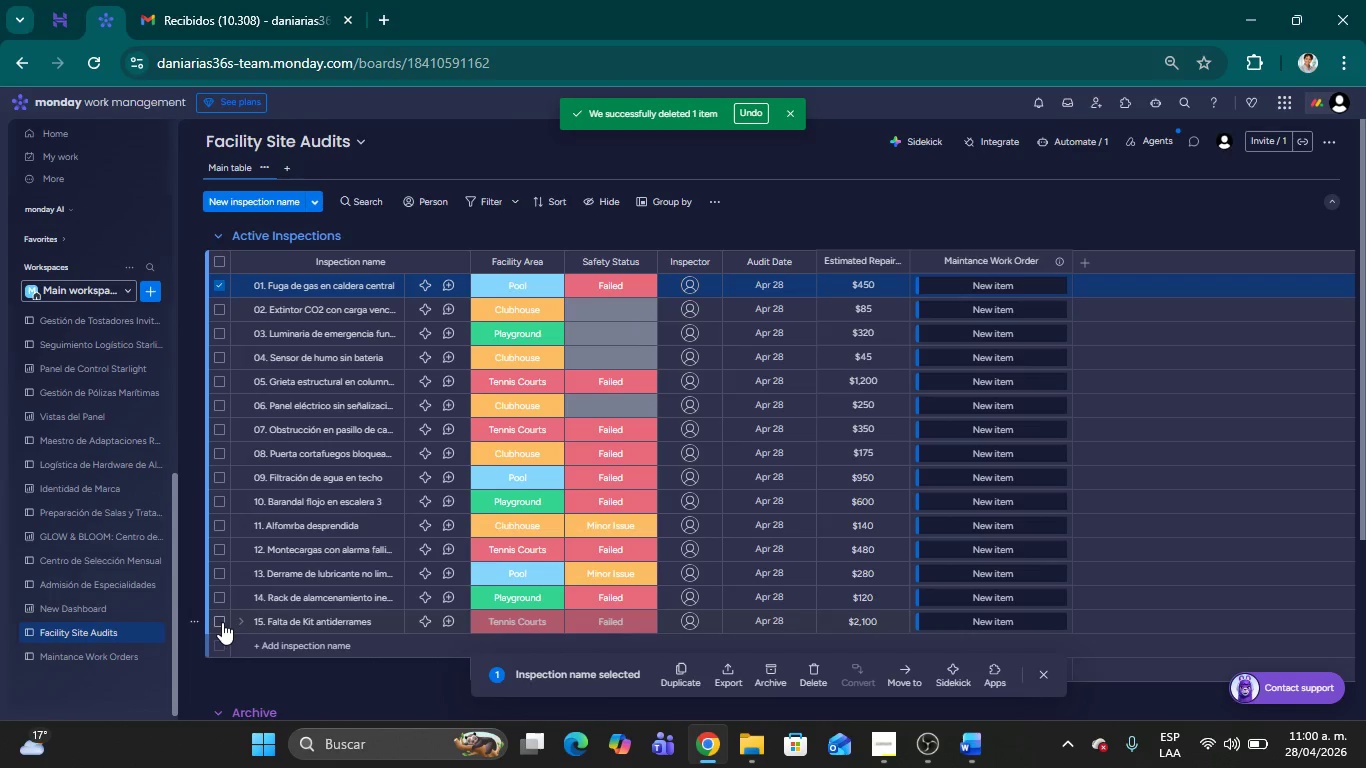 
hold_key(key=ShiftLeft, duration=0.33)
left_click([222, 622])
 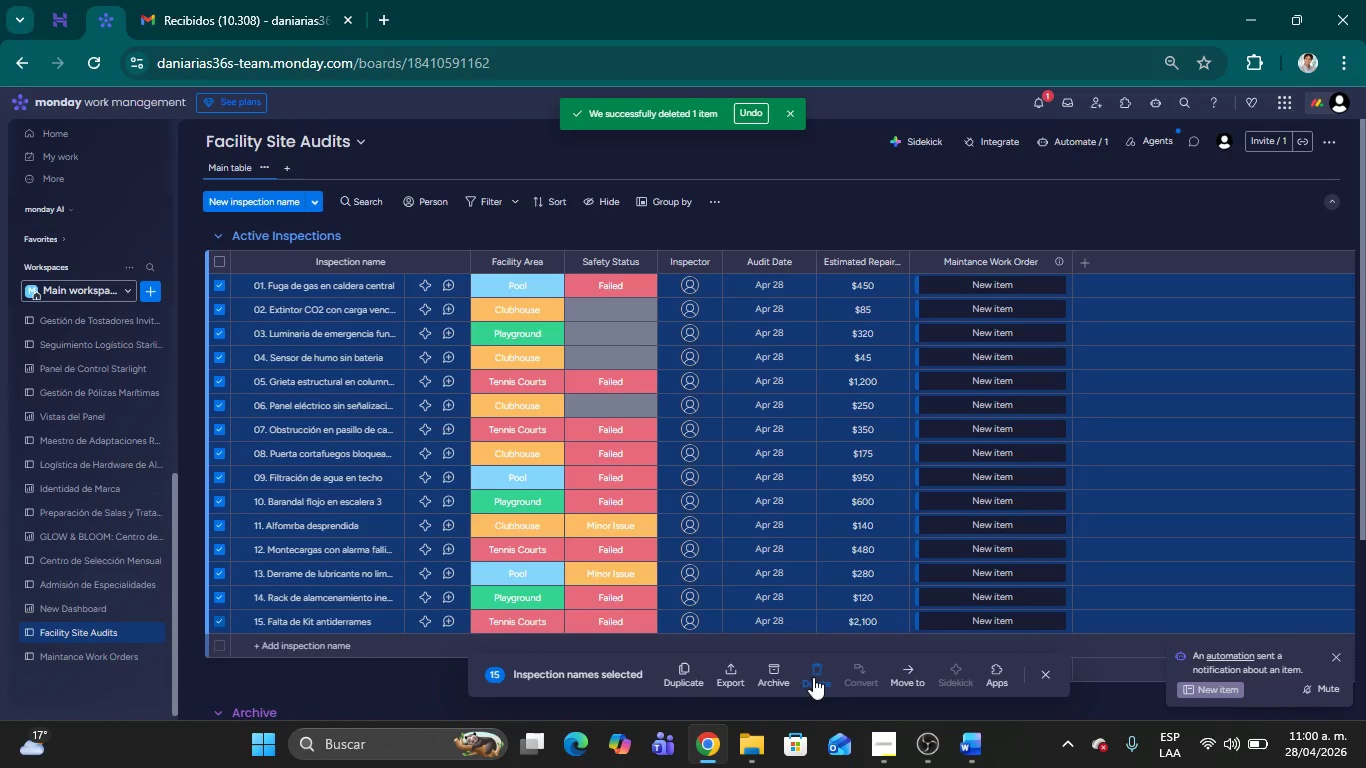 
left_click([813, 677])
 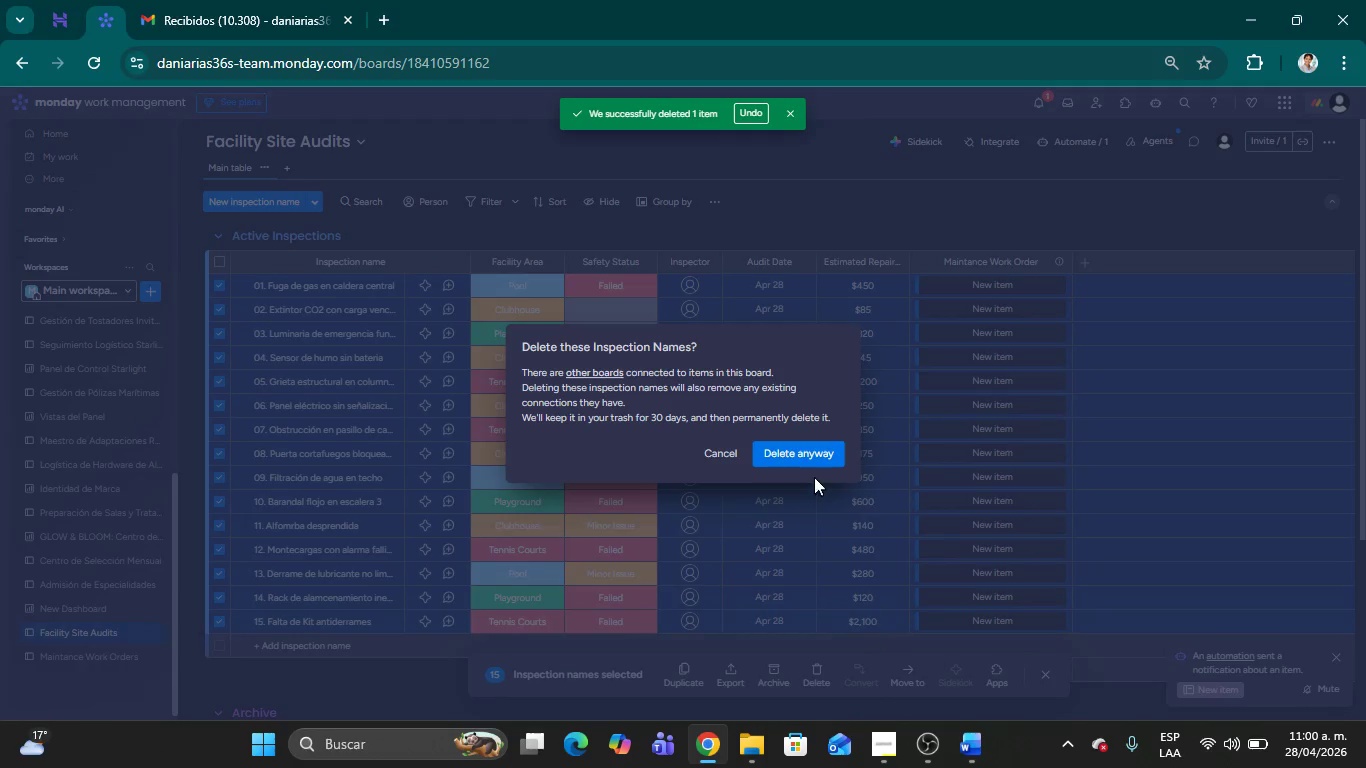 
left_click([794, 452])
 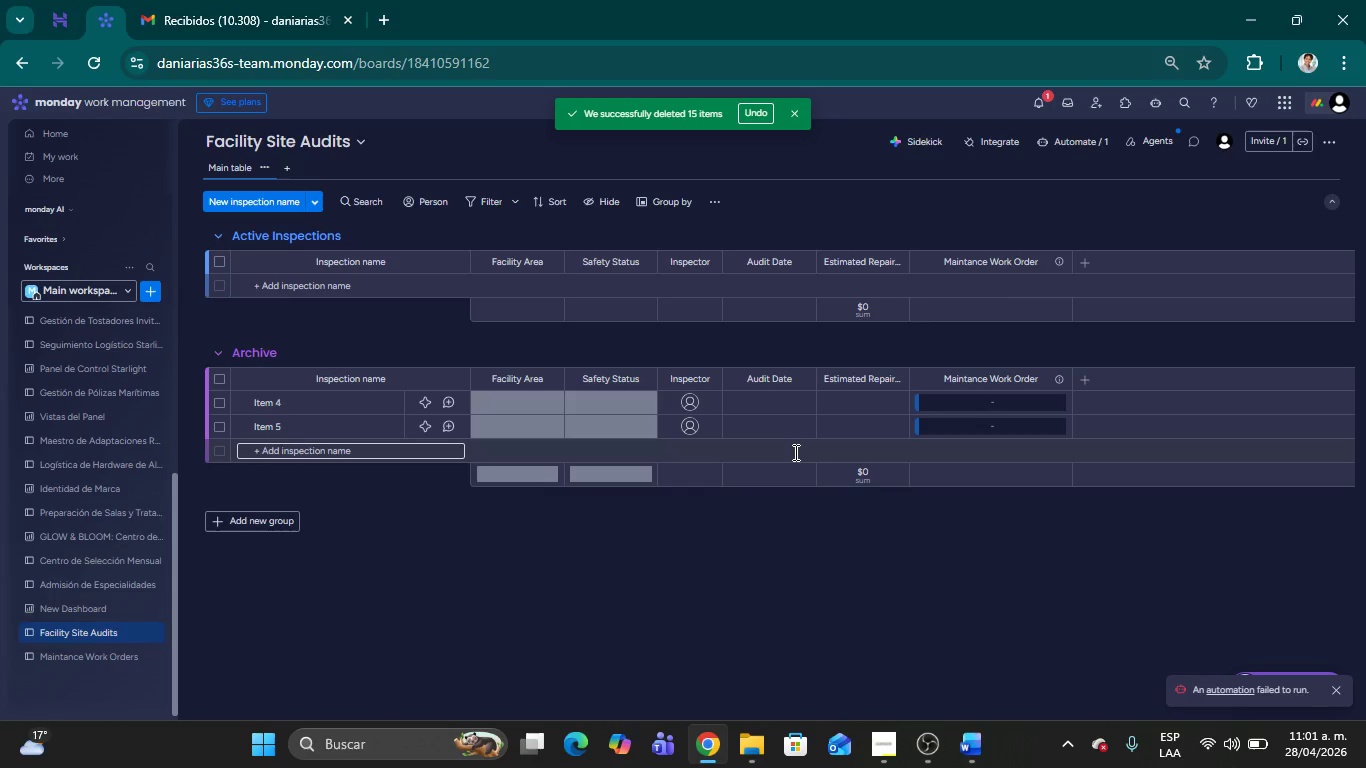 
wait(25.3)
 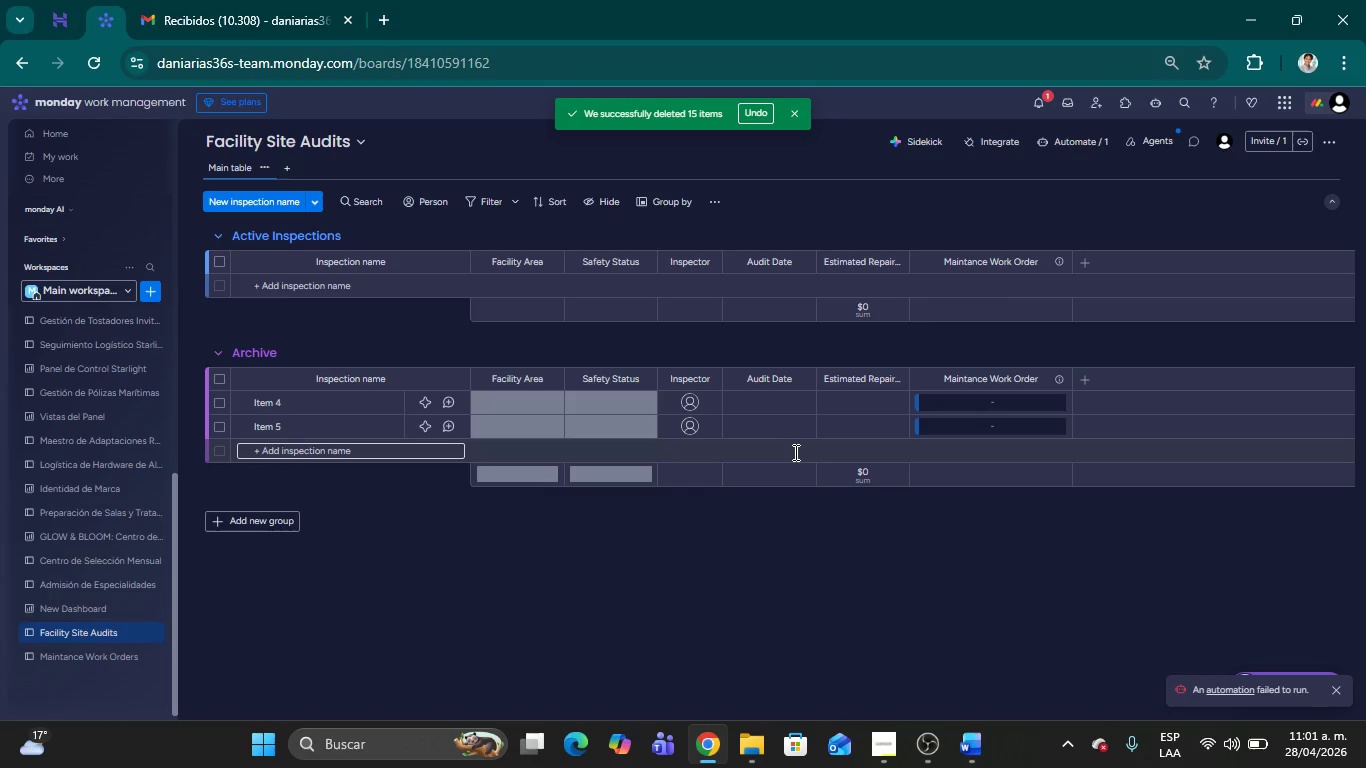 
left_click([1033, 99])
 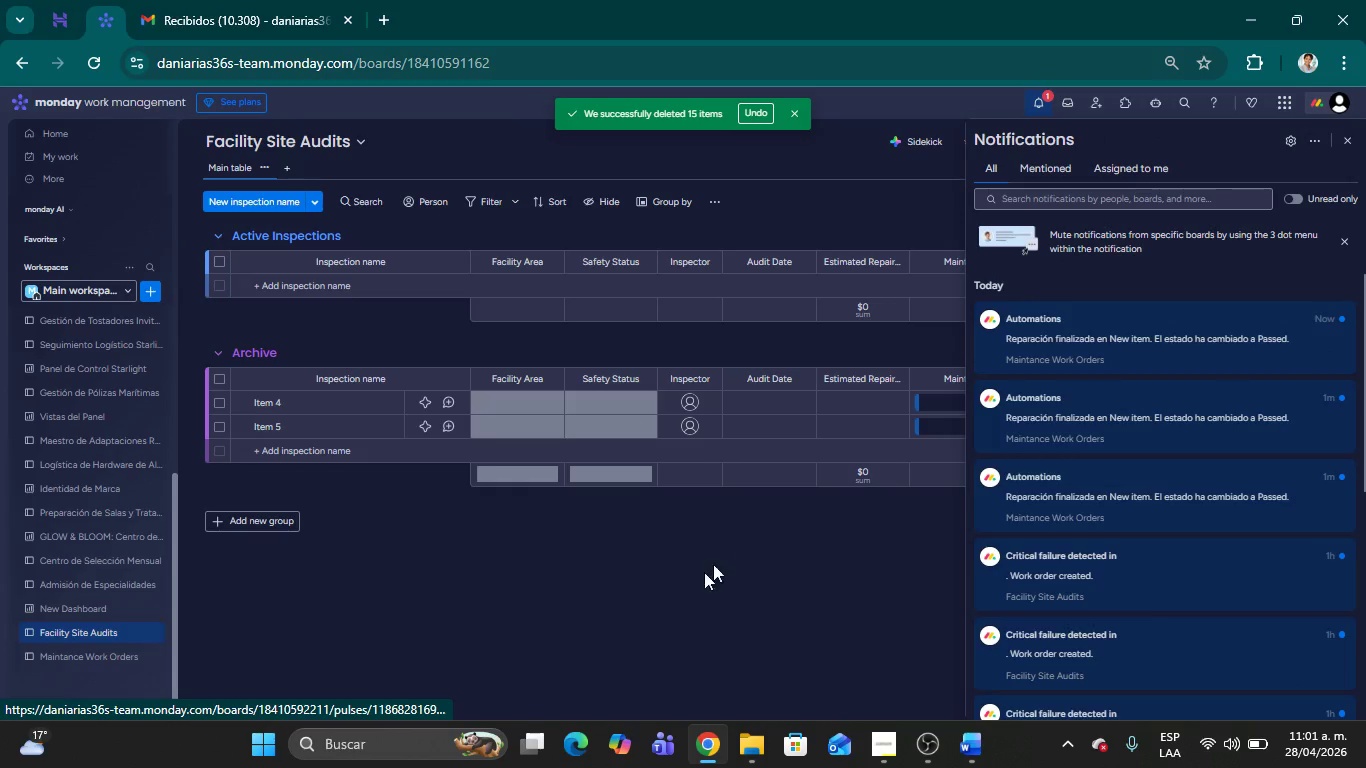 
wait(5.49)
 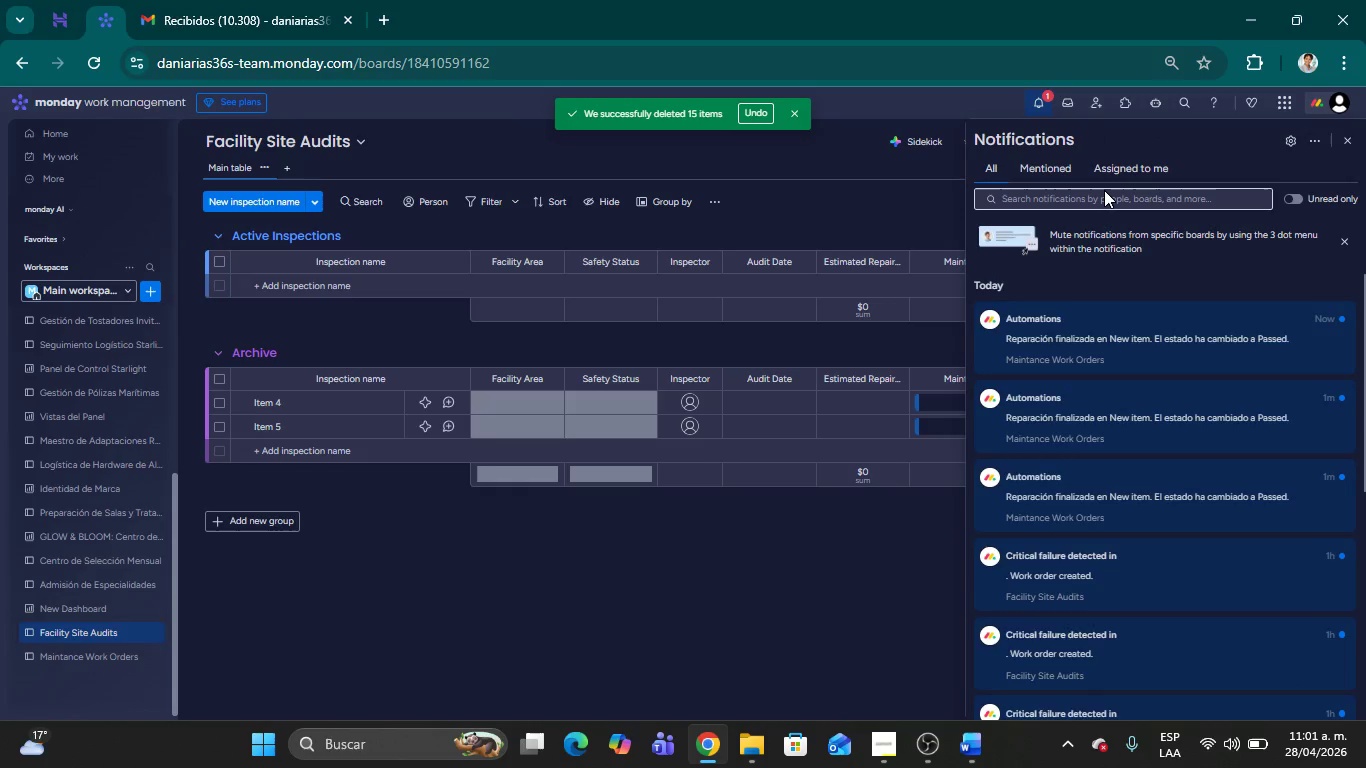 
left_click([83, 650])
 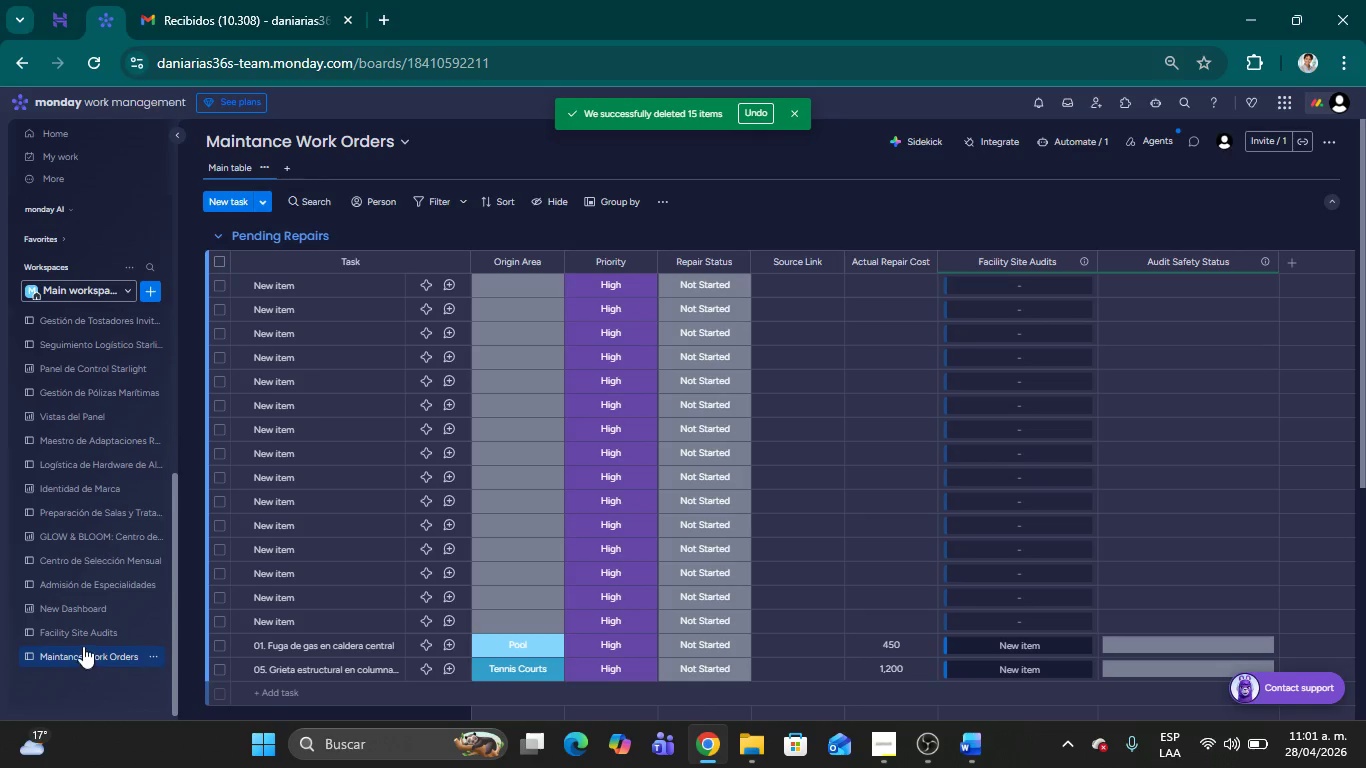 
scroll: coordinate [250, 413], scroll_direction: down, amount: 4.0
 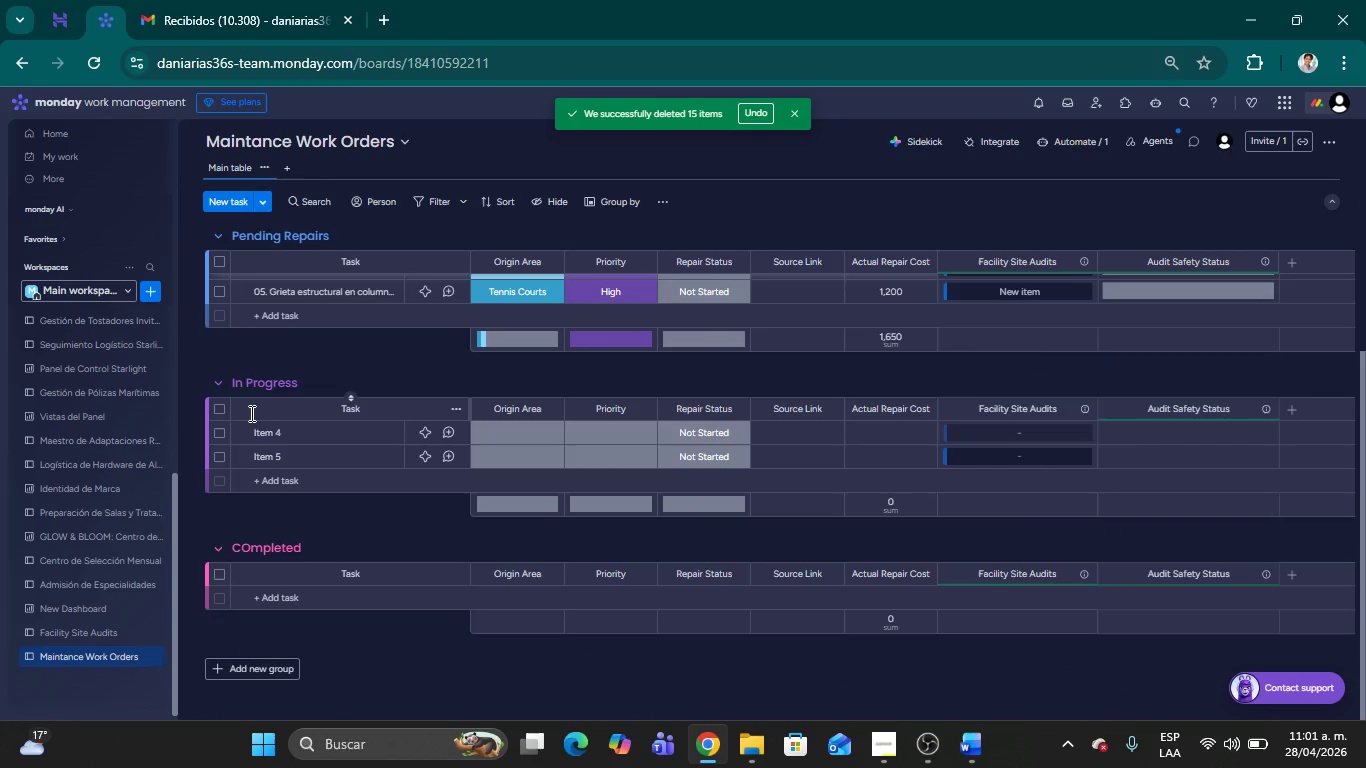 
scroll: coordinate [250, 413], scroll_direction: up, amount: 1.0
 